 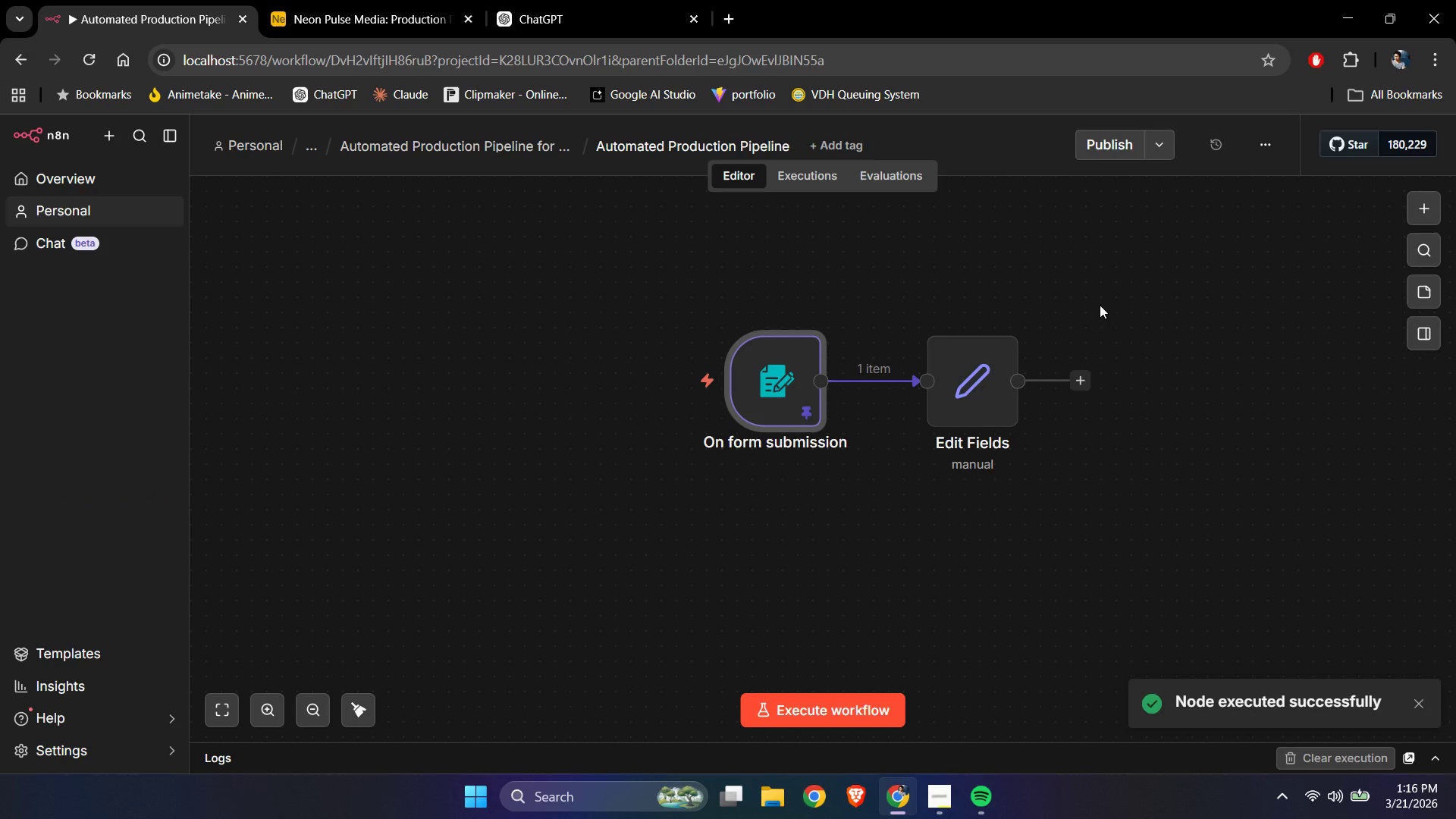 
double_click([985, 381])
 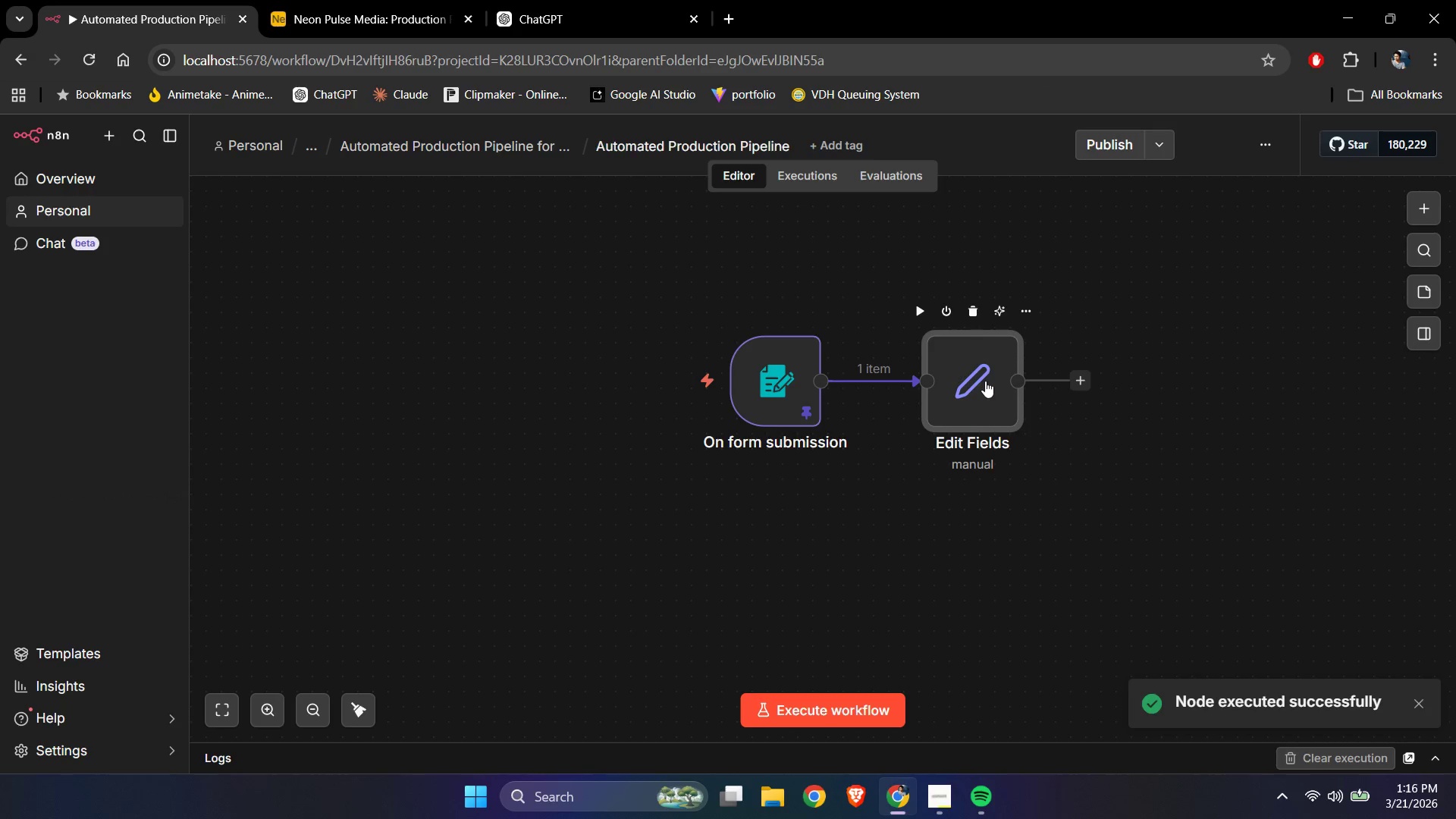 
triple_click([985, 381])
 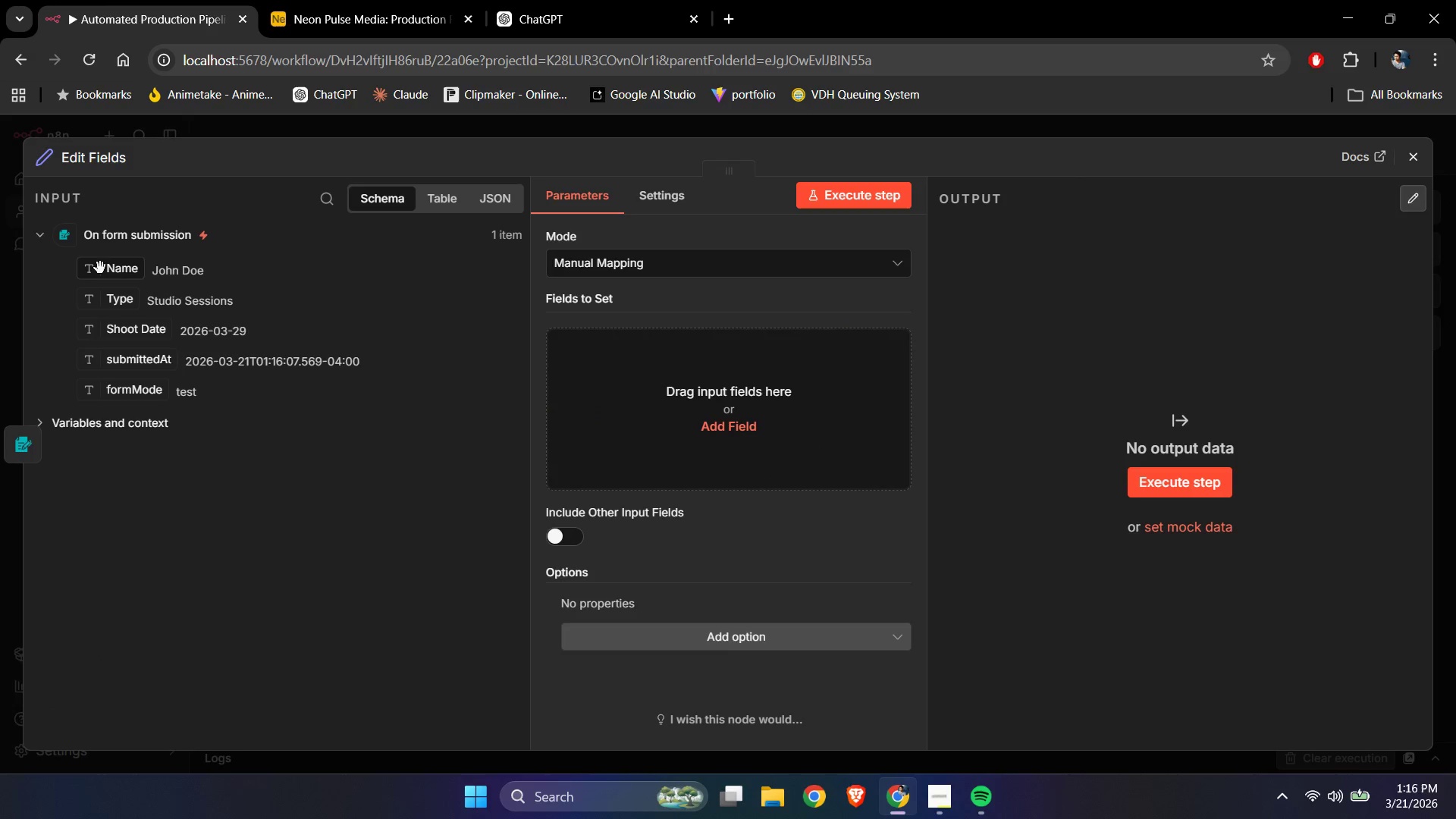 
left_click_drag(start_coordinate=[108, 273], to_coordinate=[591, 391])
 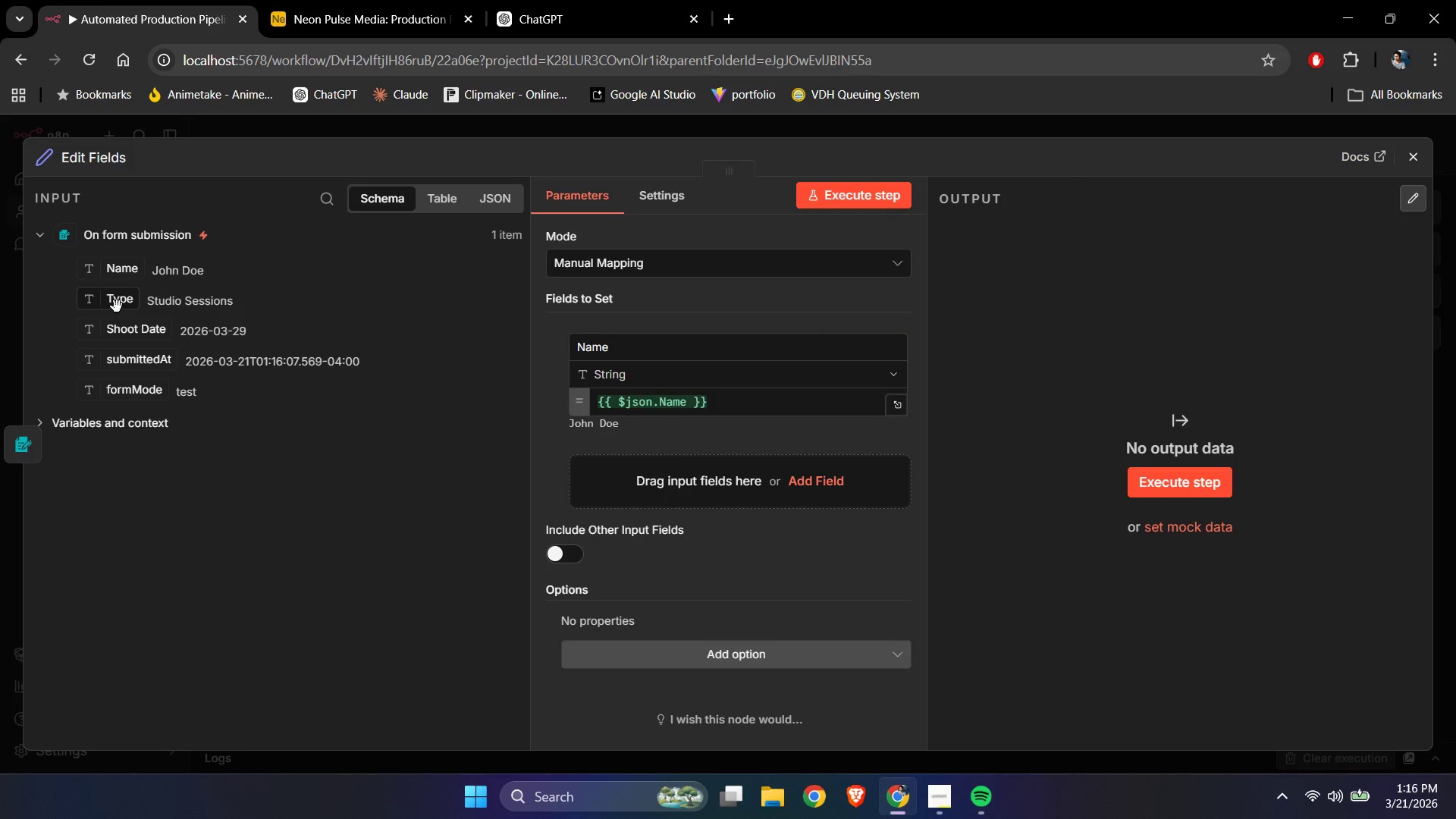 
left_click_drag(start_coordinate=[117, 306], to_coordinate=[651, 485])
 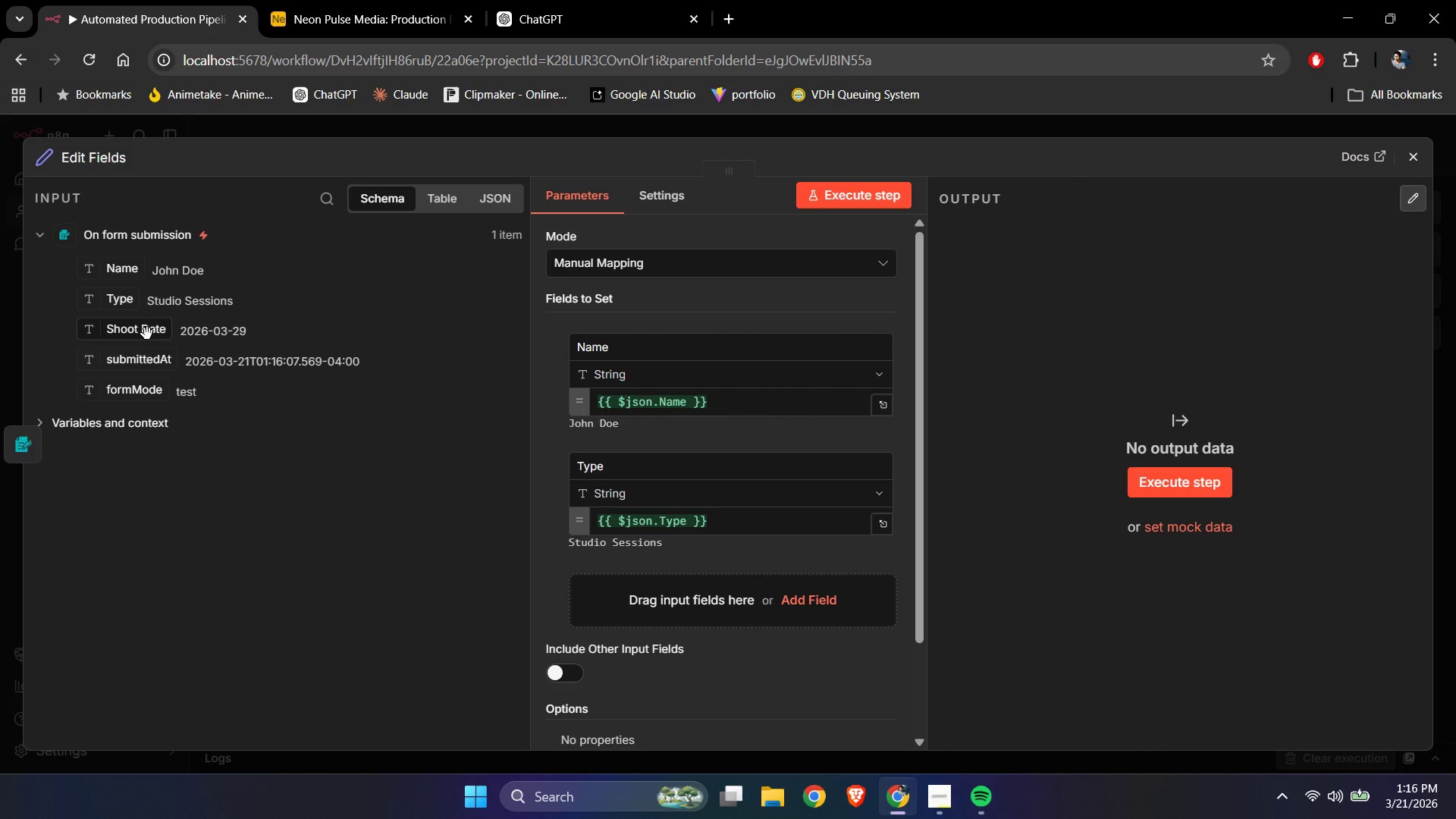 
left_click_drag(start_coordinate=[146, 331], to_coordinate=[629, 598])
 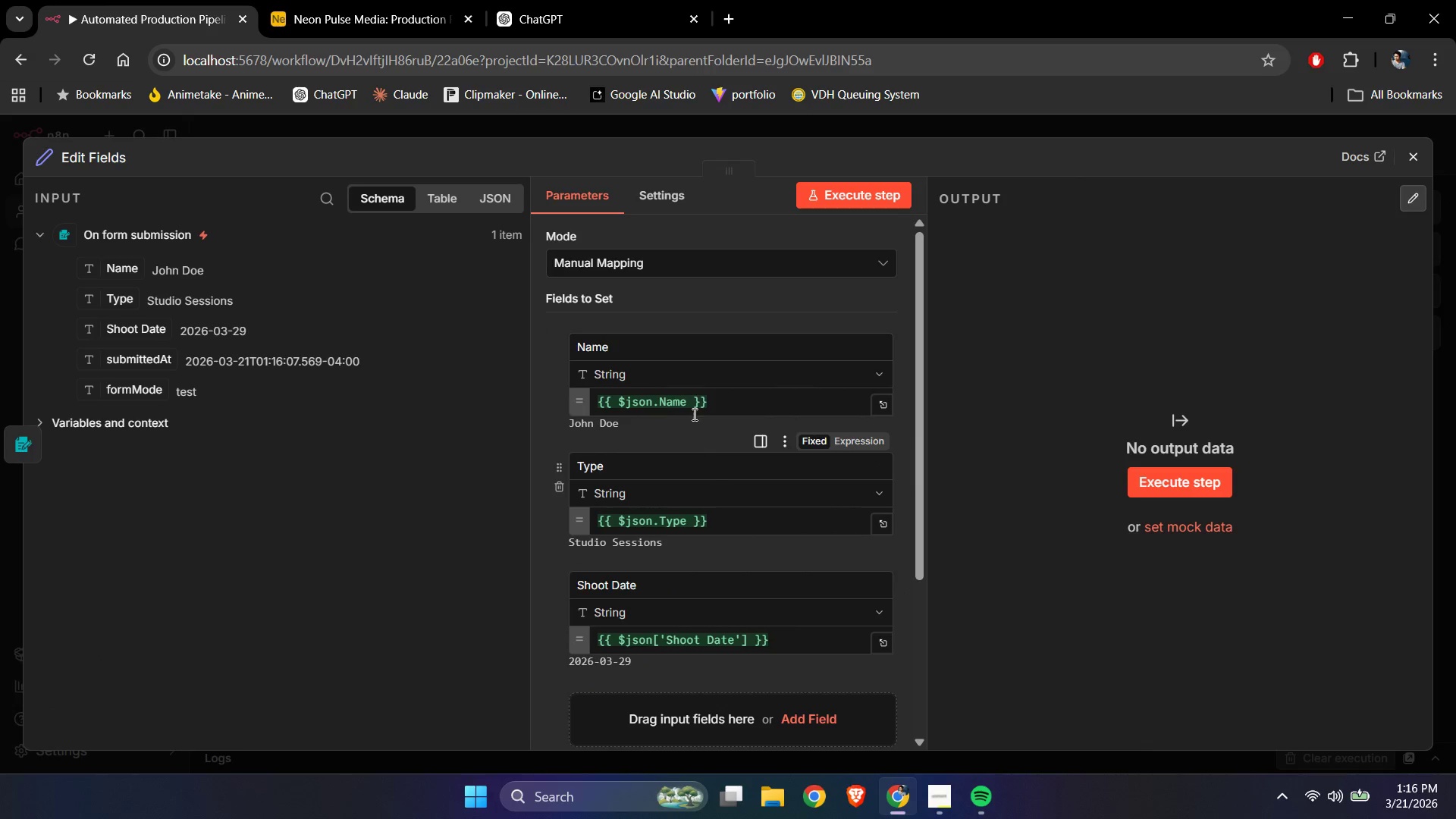 
left_click([645, 342])
 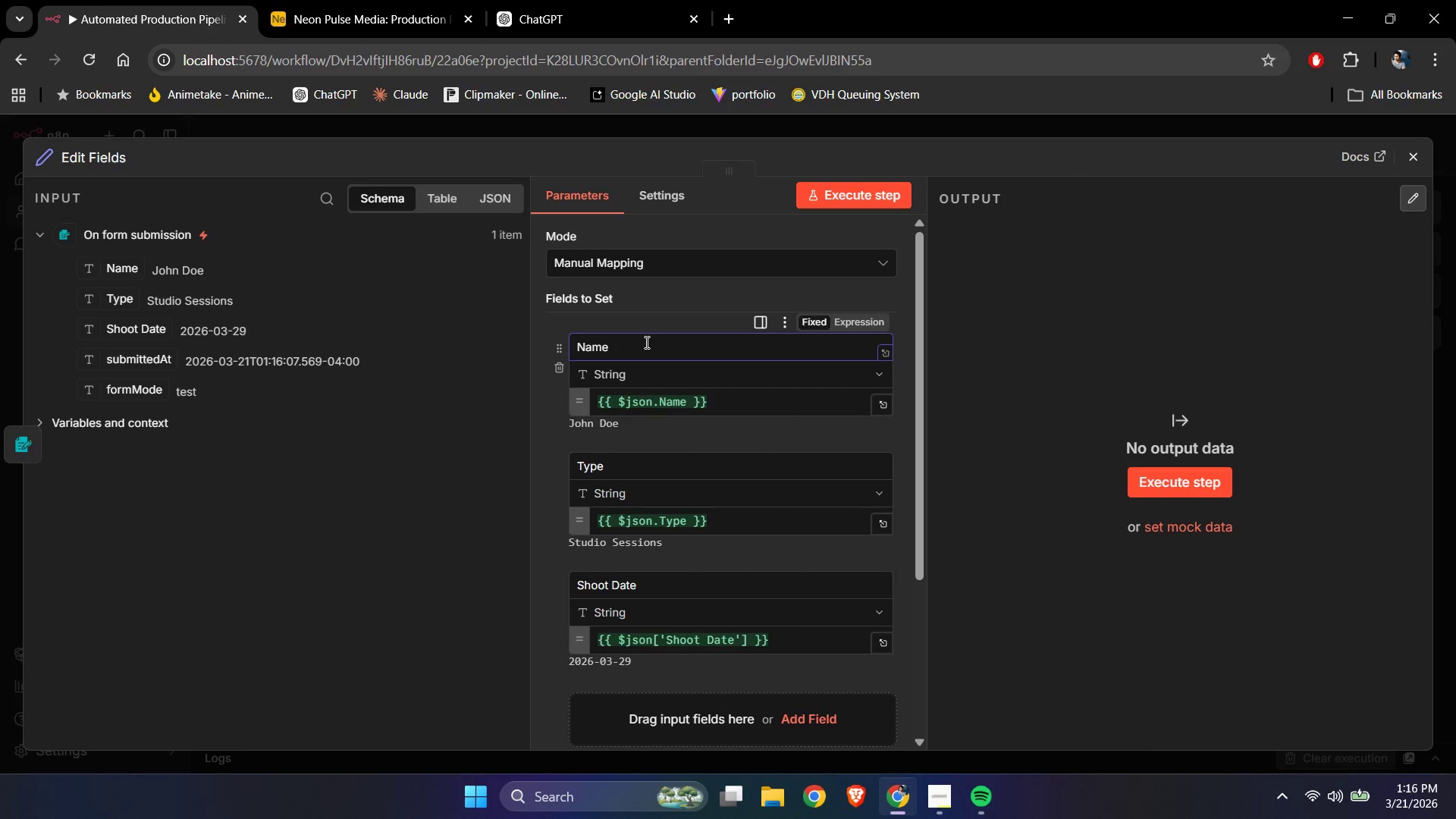 
key(Control+ControlLeft)
 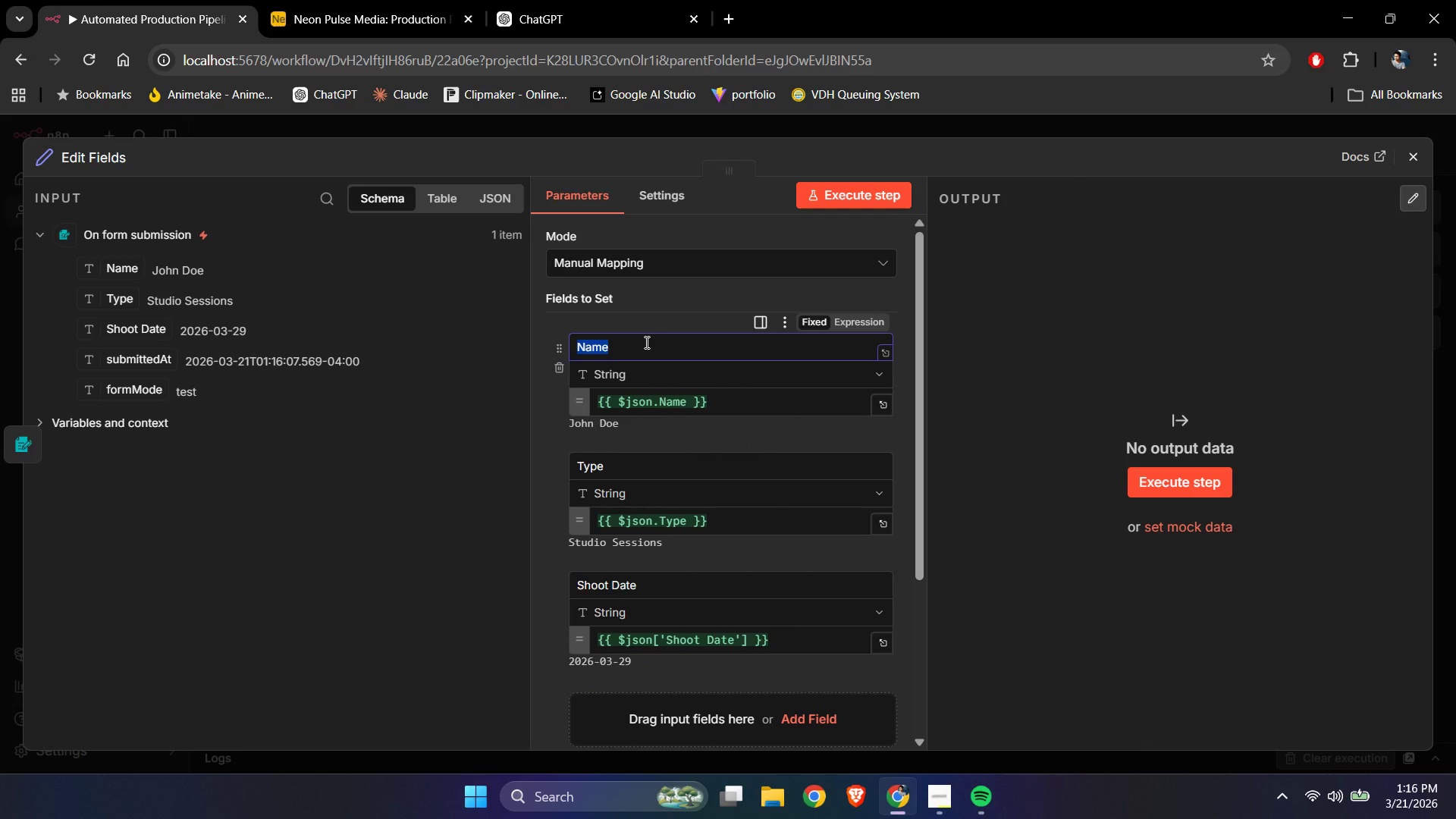 
key(Control+A)
 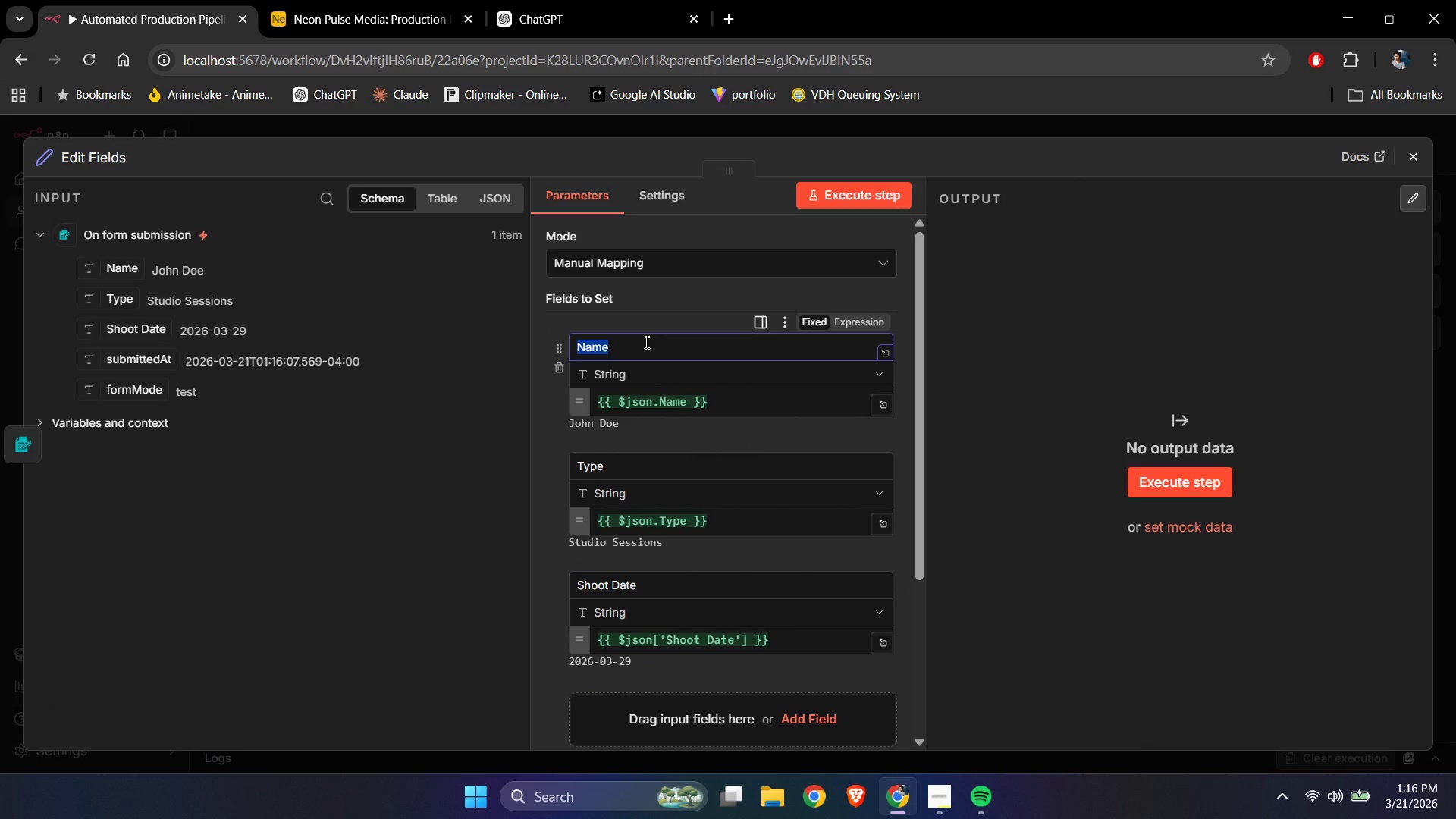 
type(name)
key(Tab)
key(Tab)
key(Tab)
 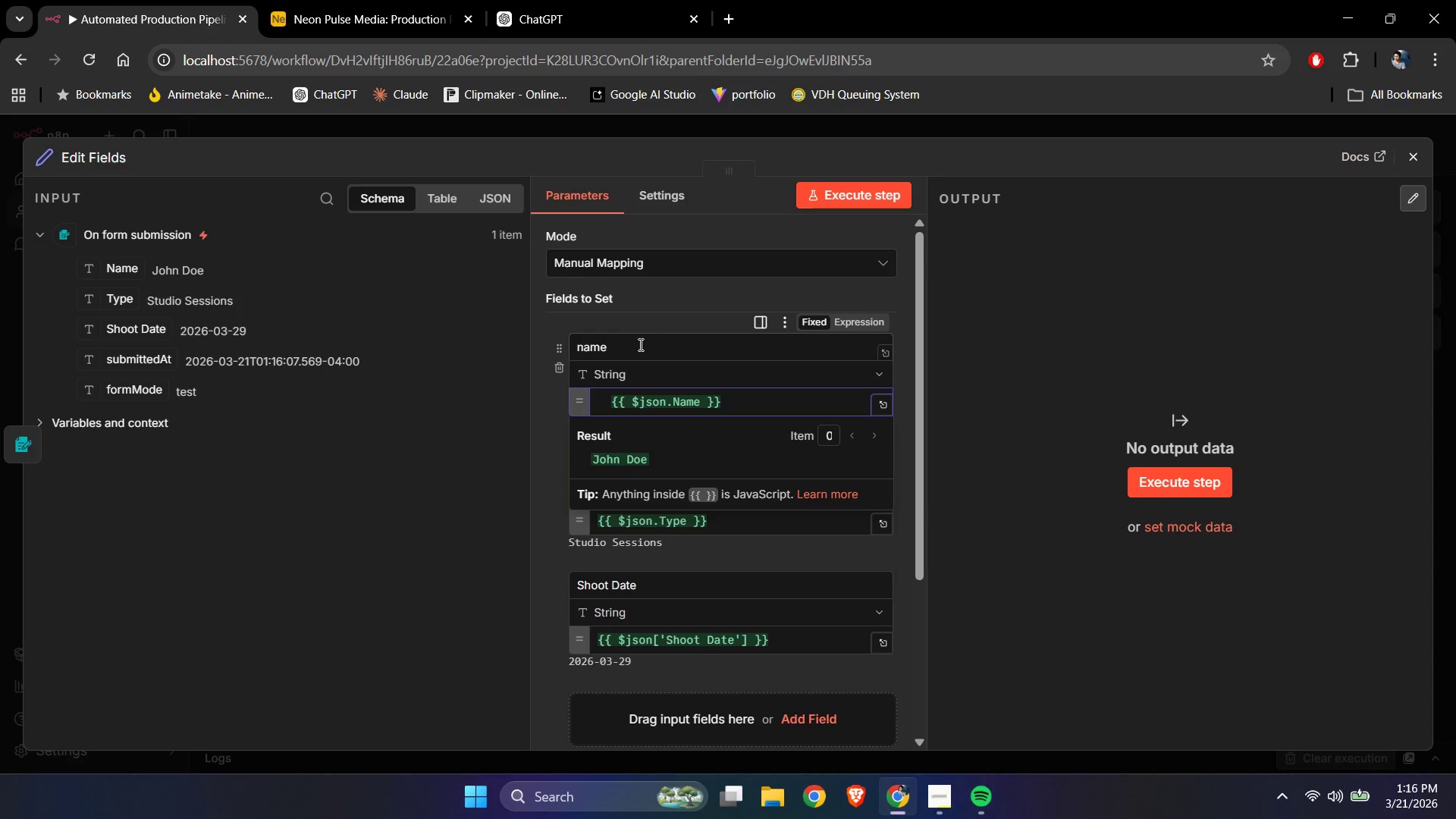 
key(Tab)
 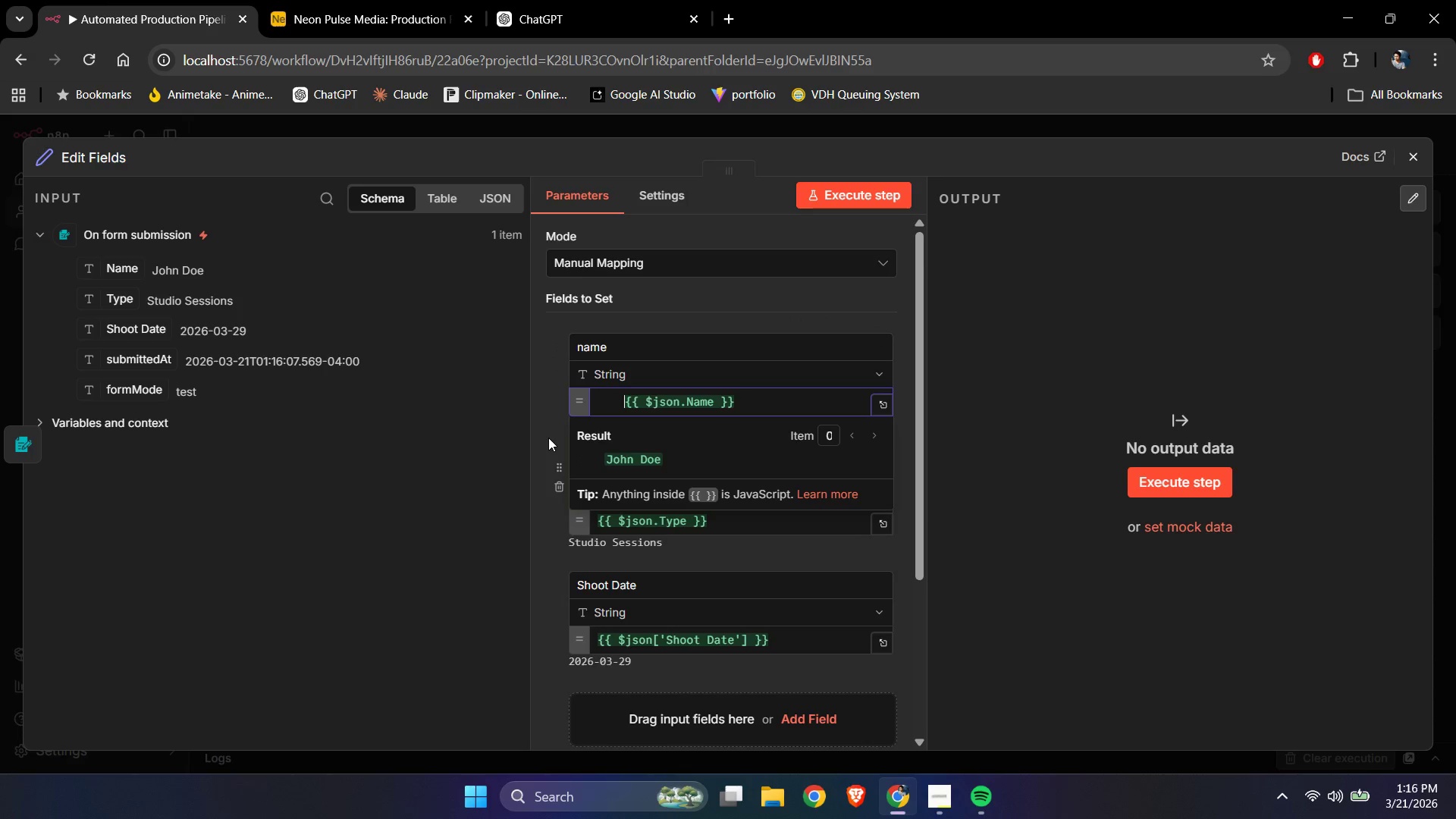 
key(Backspace)
 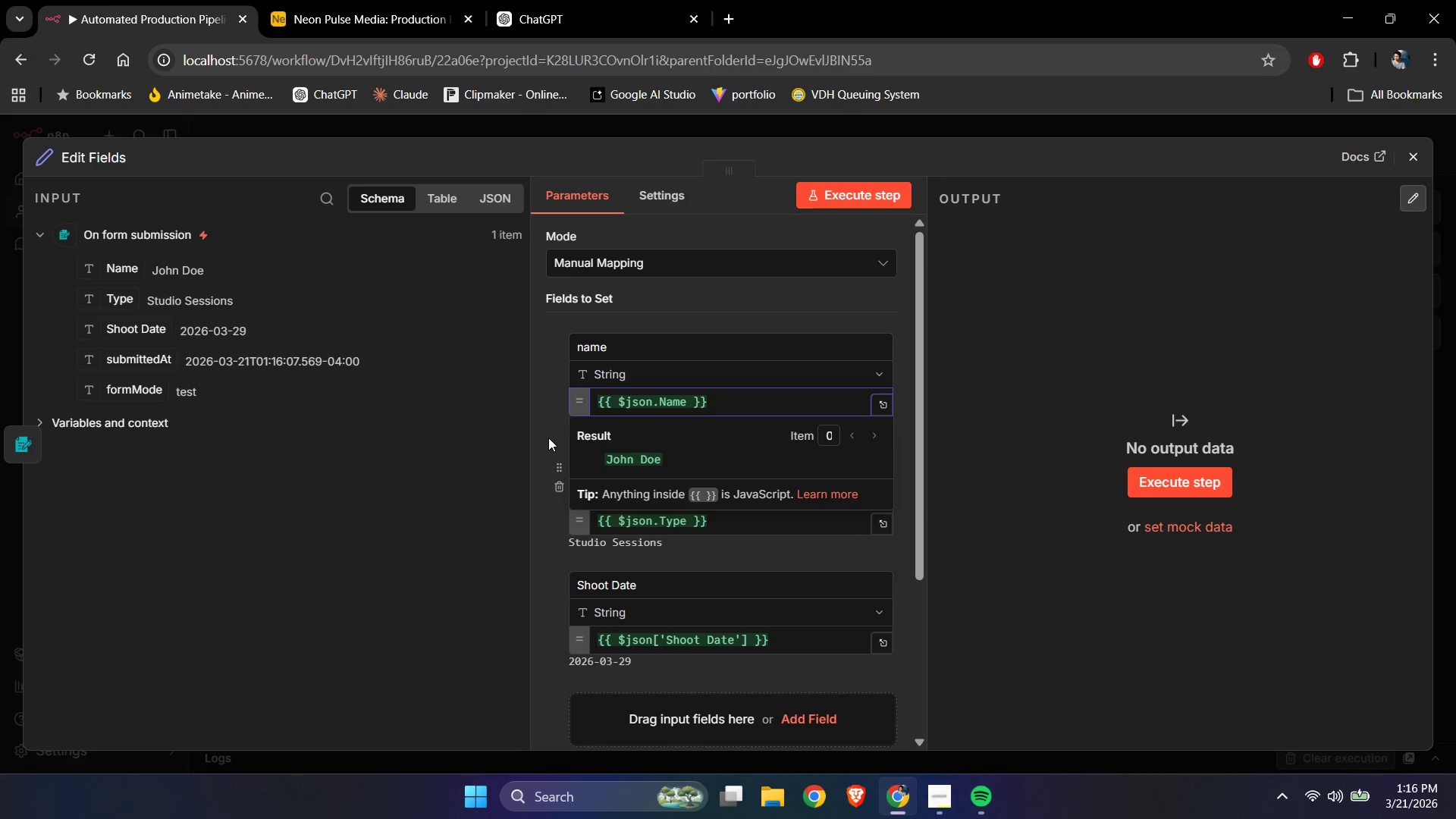 
key(Backspace)
 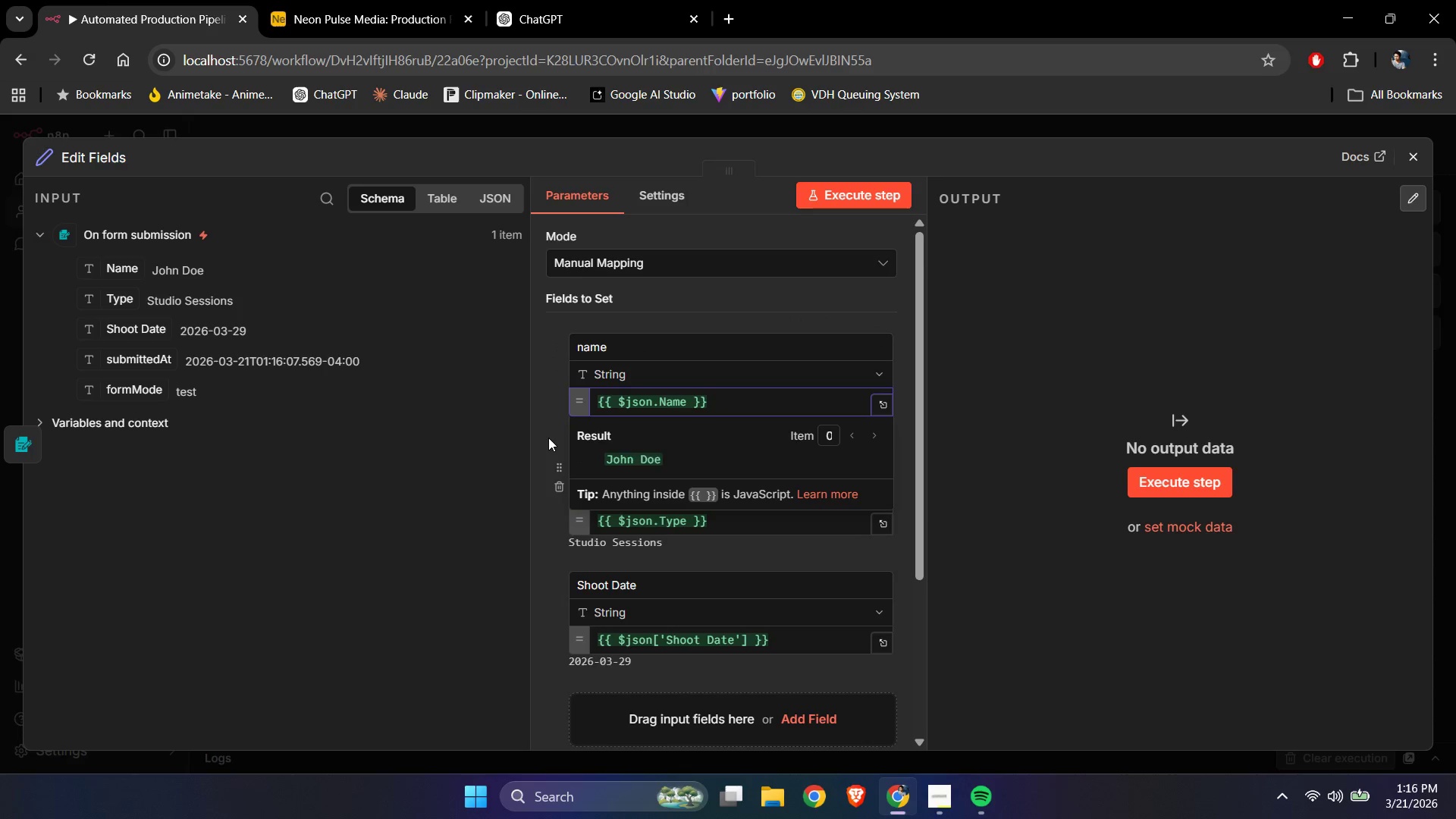 
key(Backspace)
 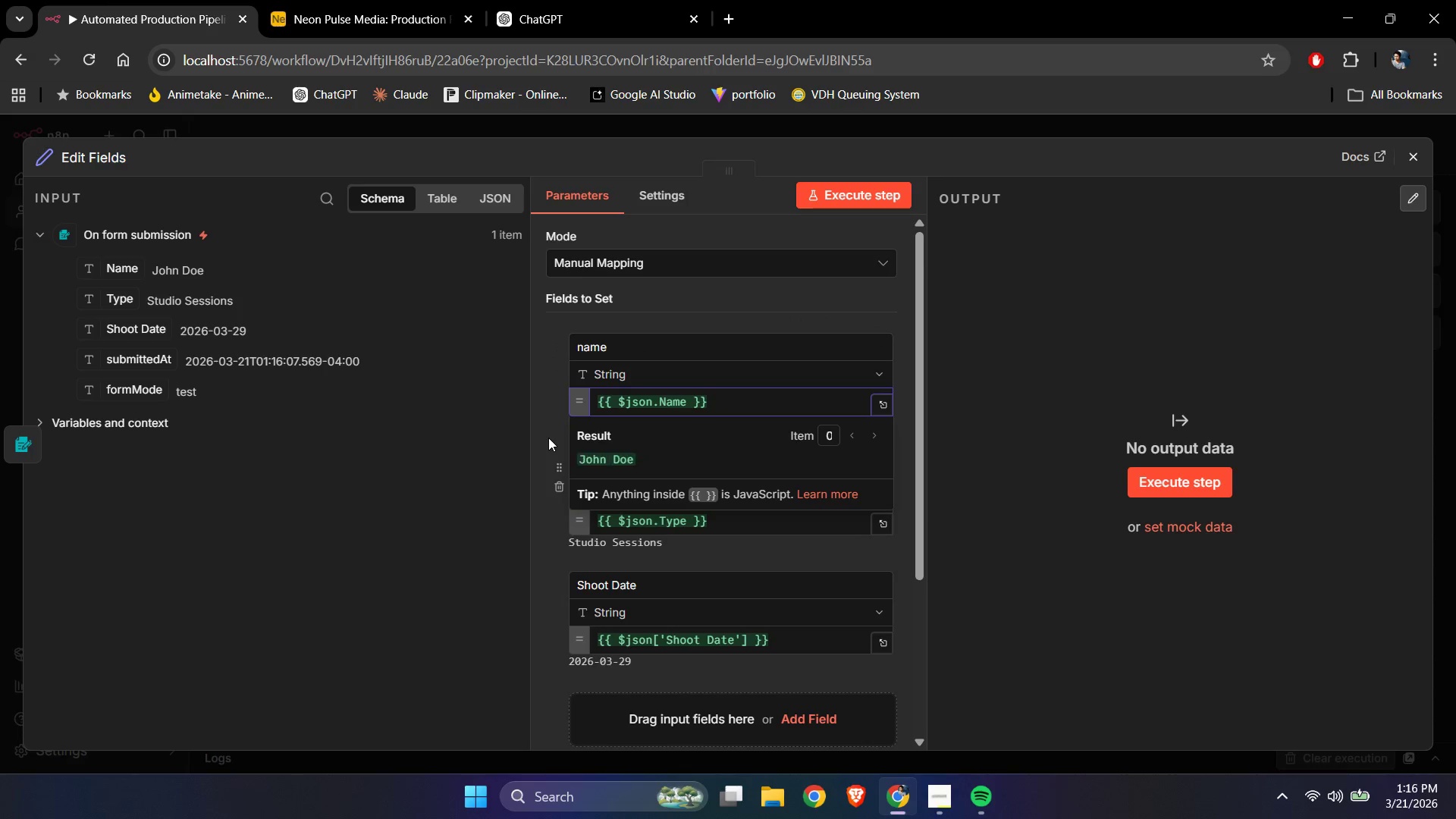 
key(Backspace)
 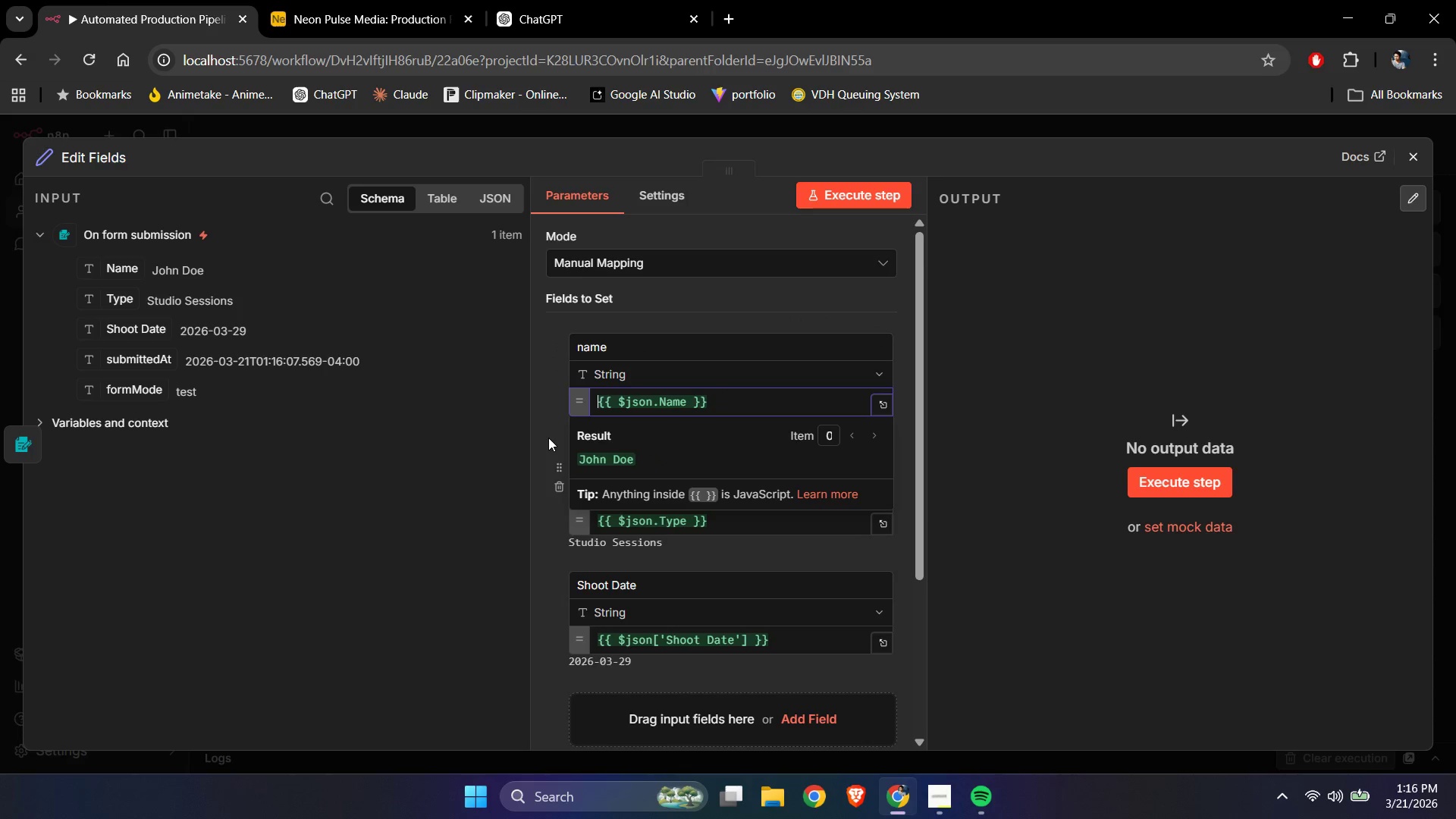 
left_click([548, 438])
 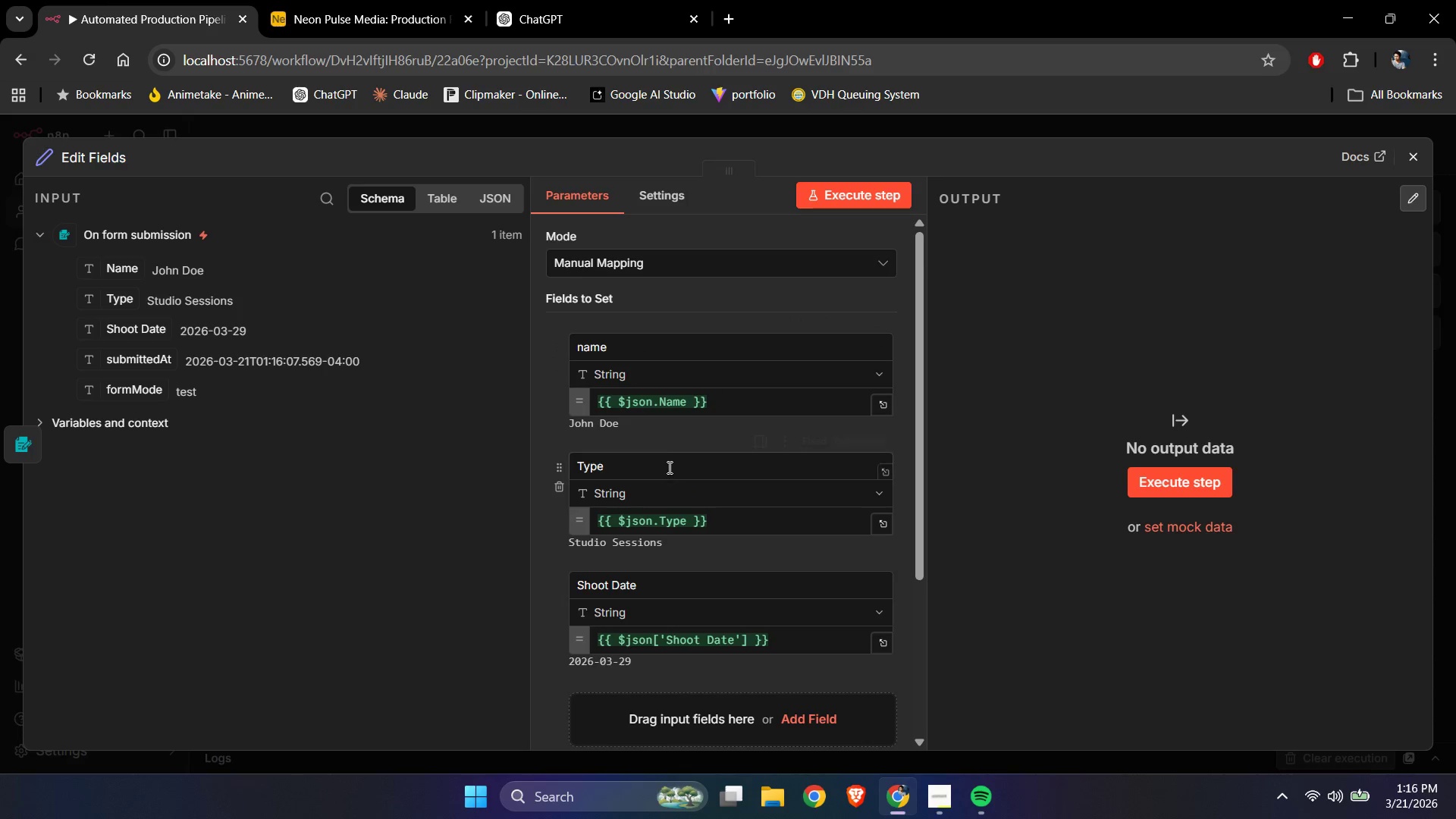 
left_click([666, 465])
 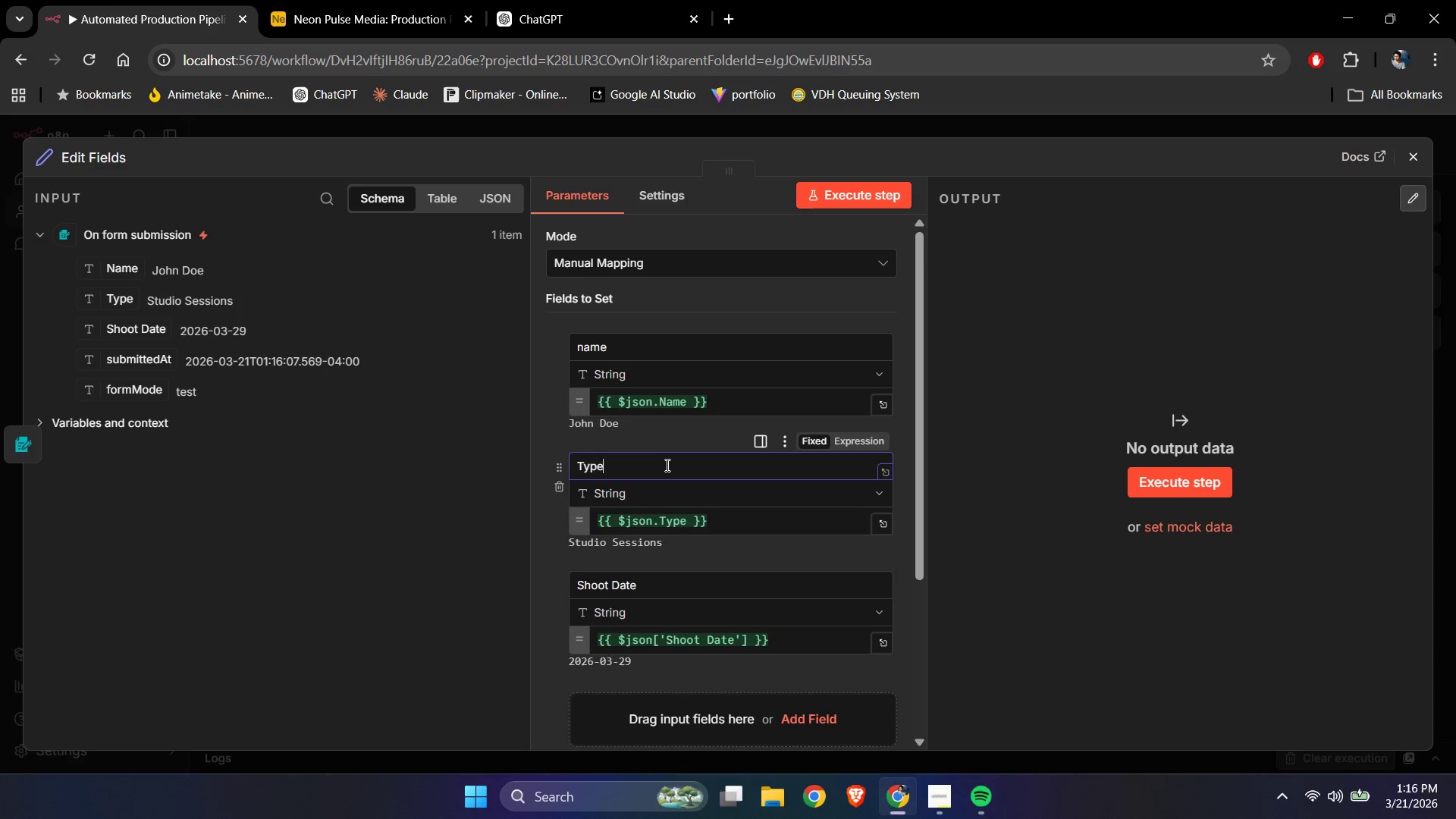 
key(Control+ControlLeft)
 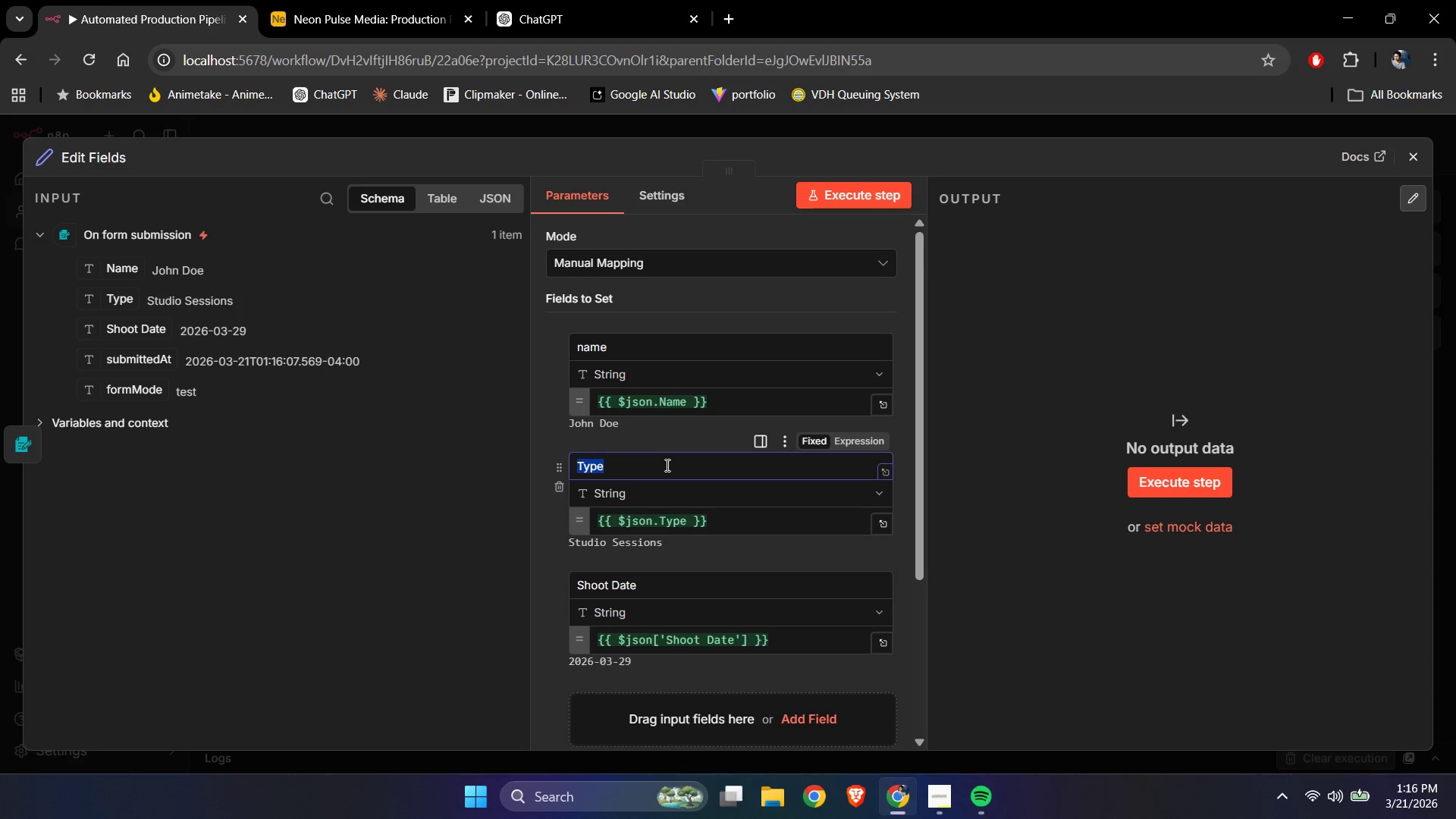 
key(Control+A)
 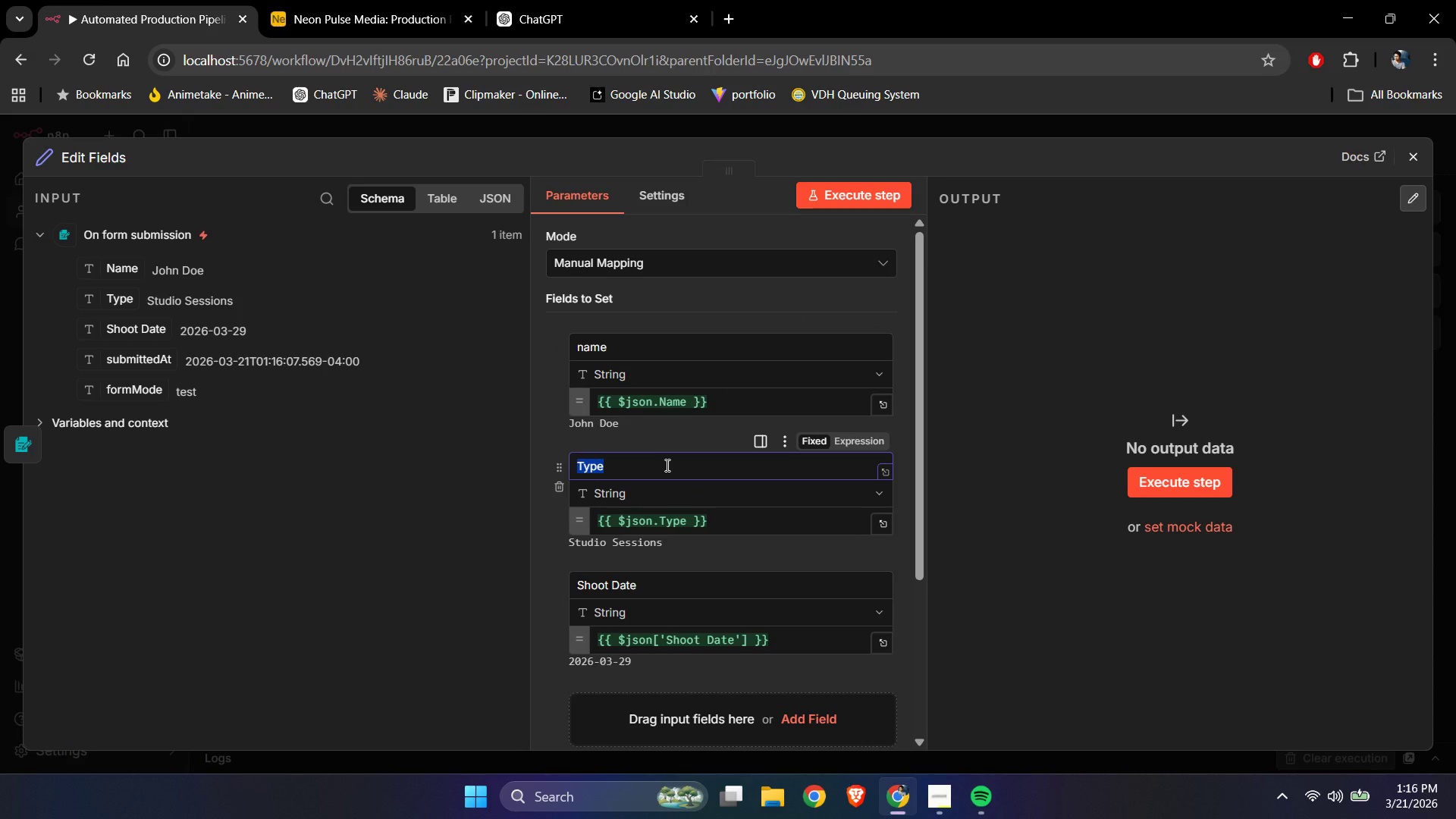 
type(type)
 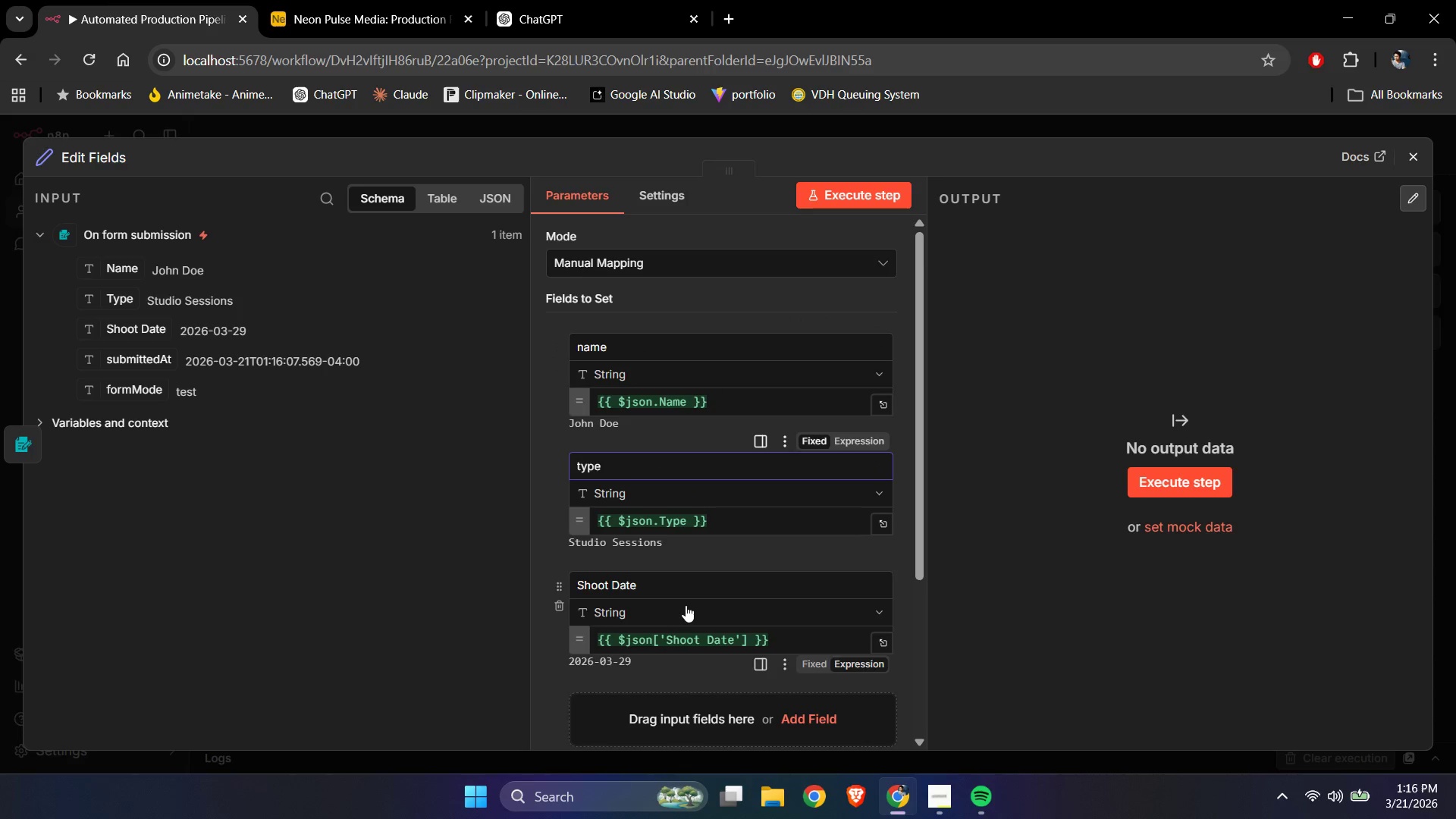 
left_click([670, 586])
 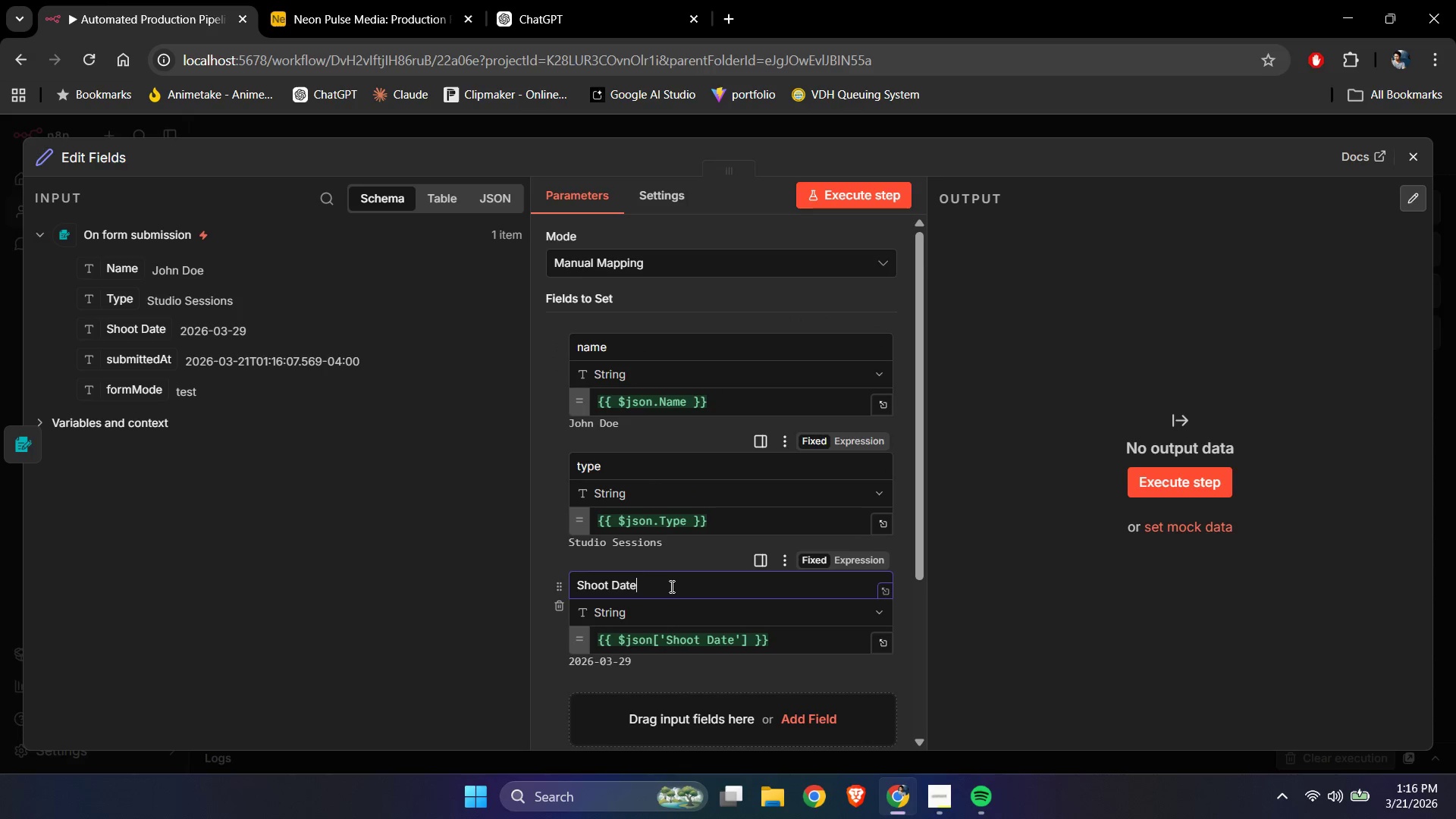 
key(Control+ControlLeft)
 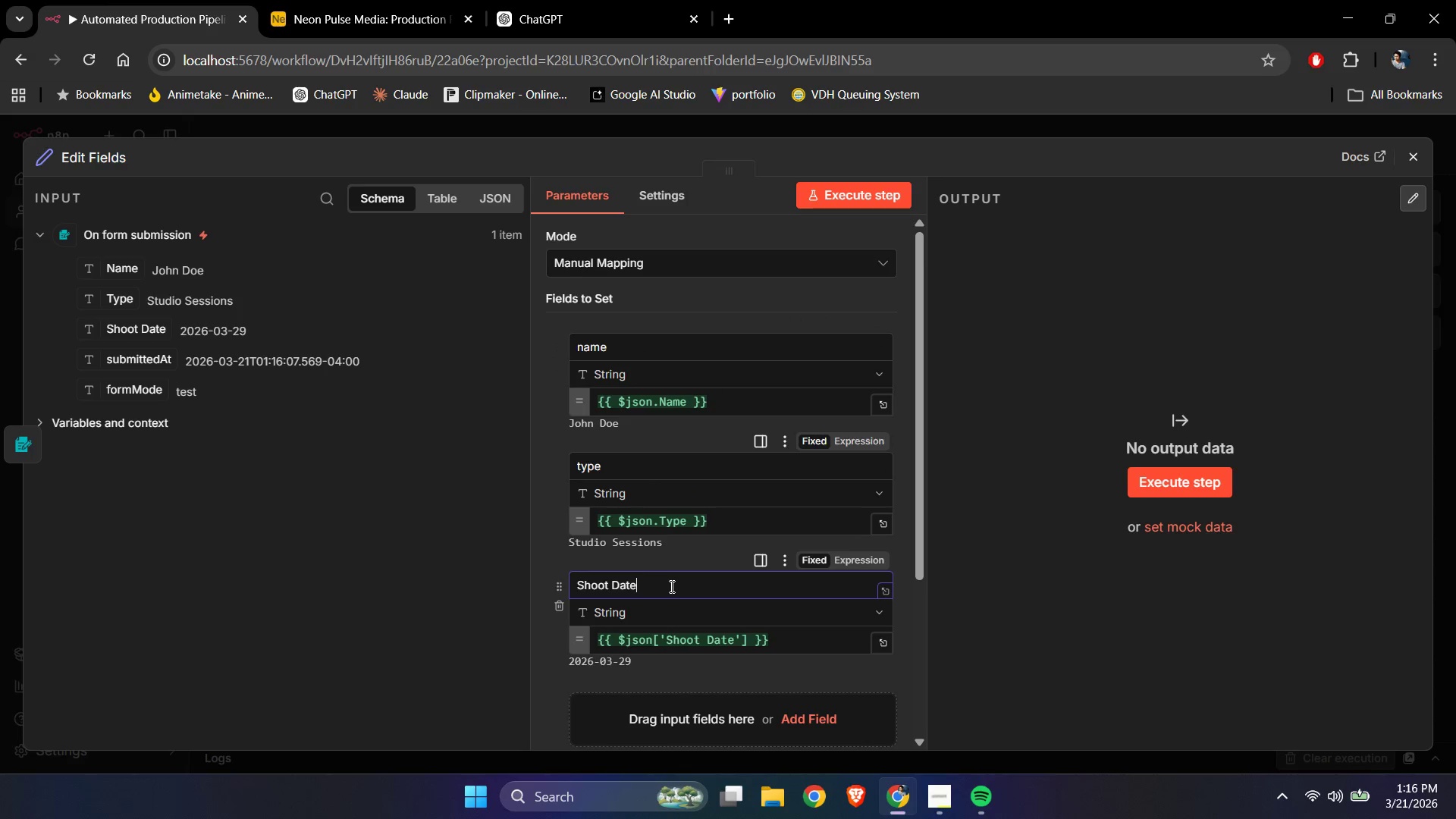 
key(Control+A)
 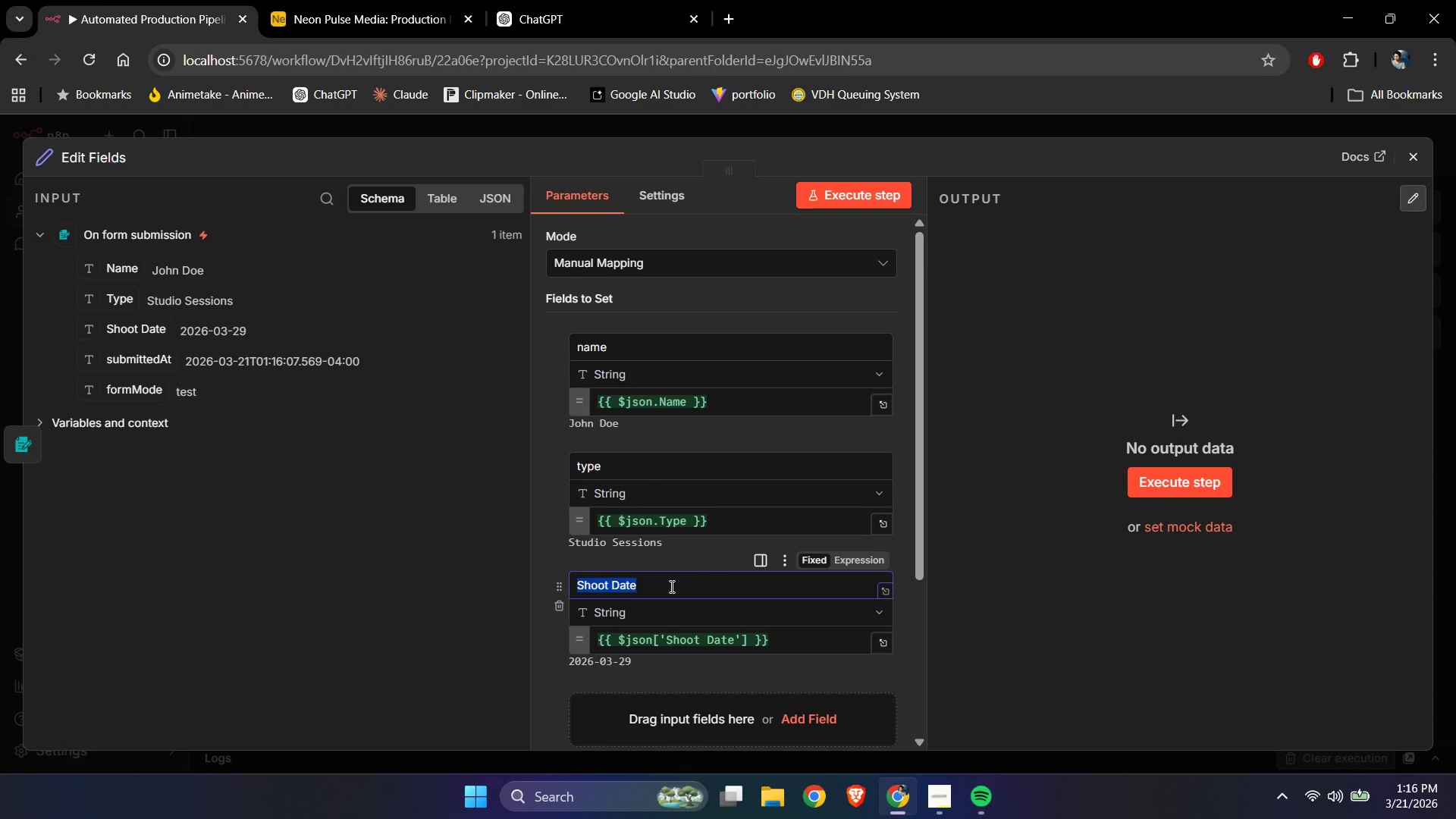 
type(shoot_date)
 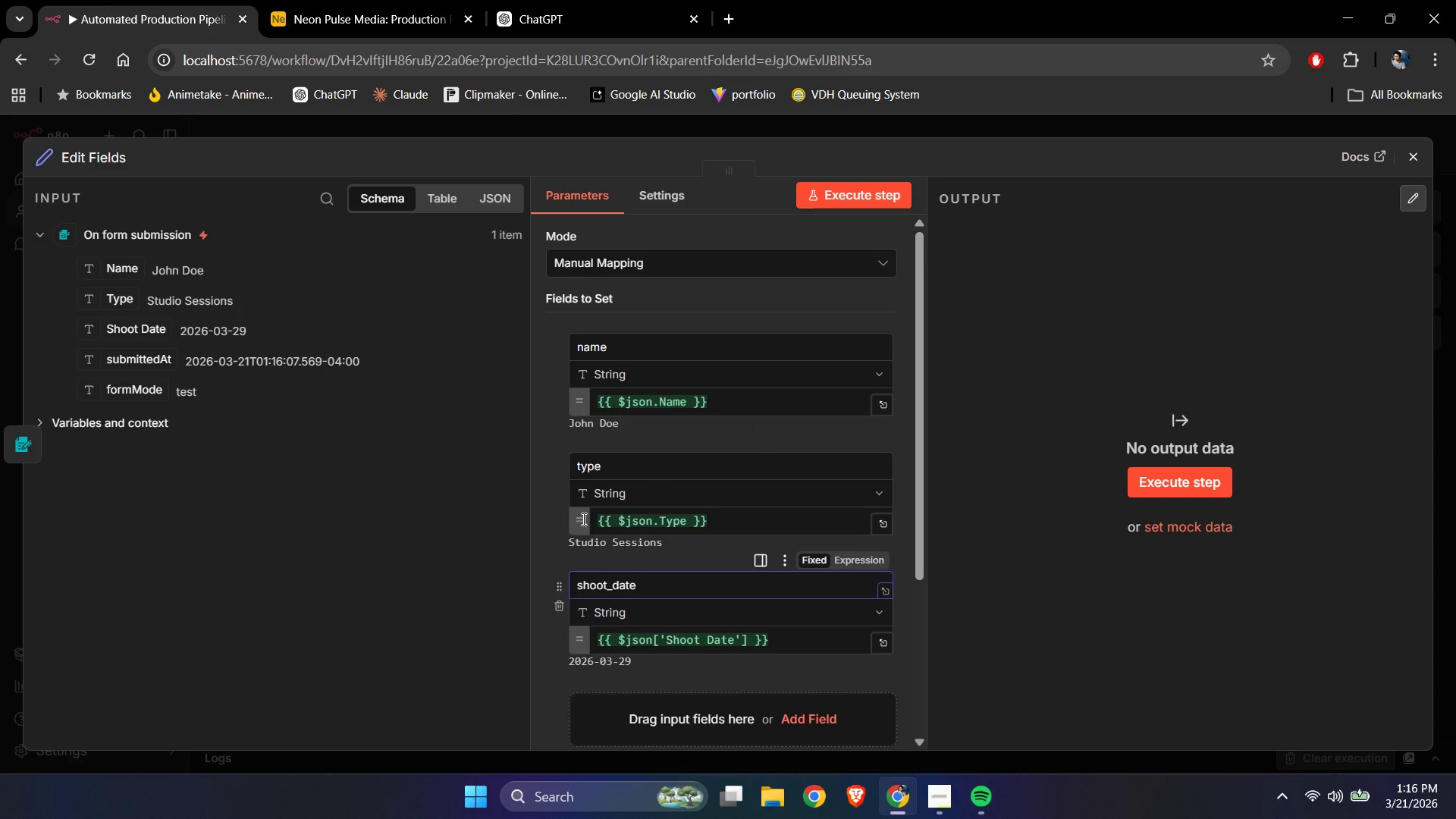 
 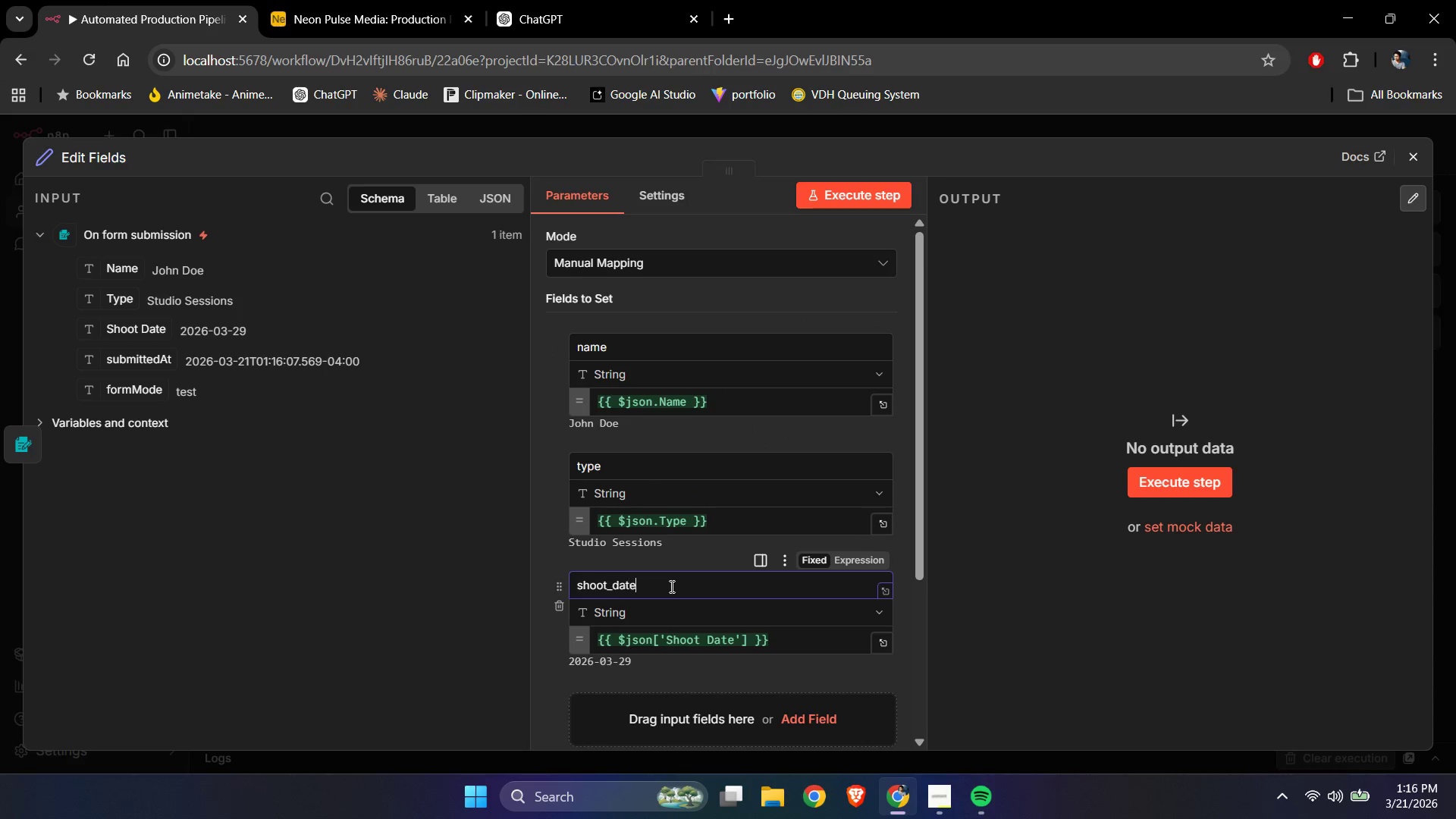 
key(Enter)
 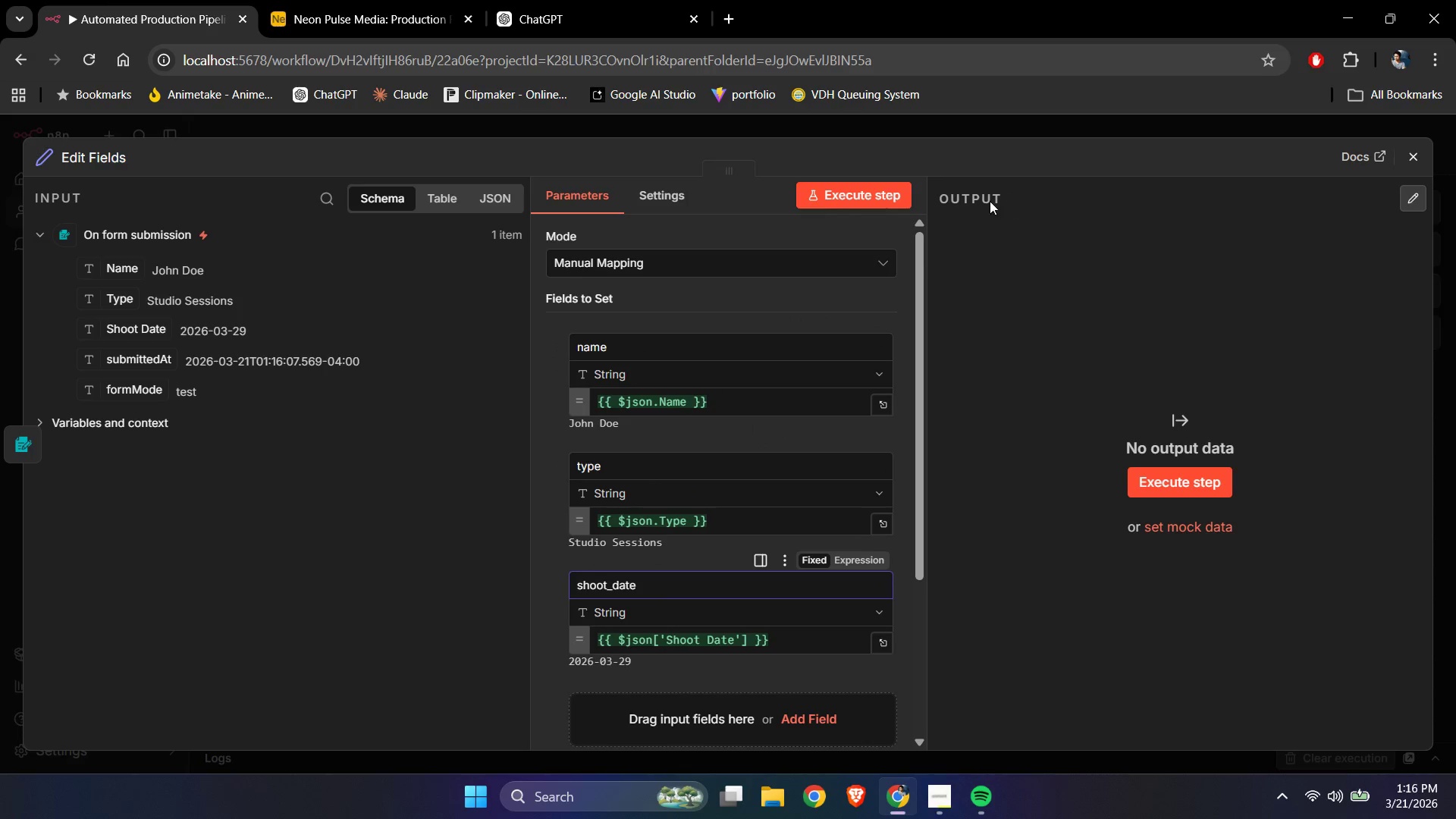 
left_click([873, 204])
 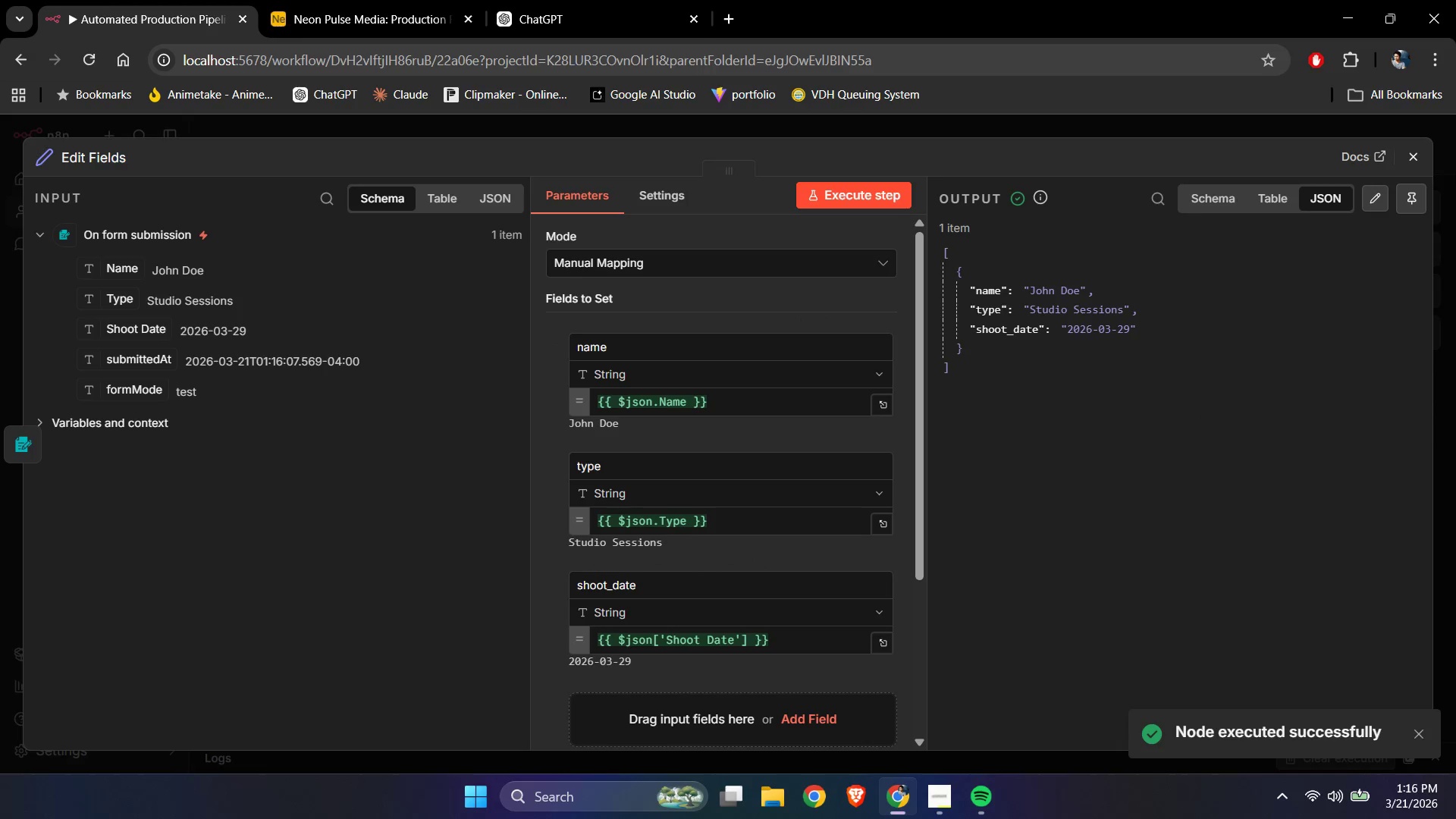 
left_click([1428, 149])
 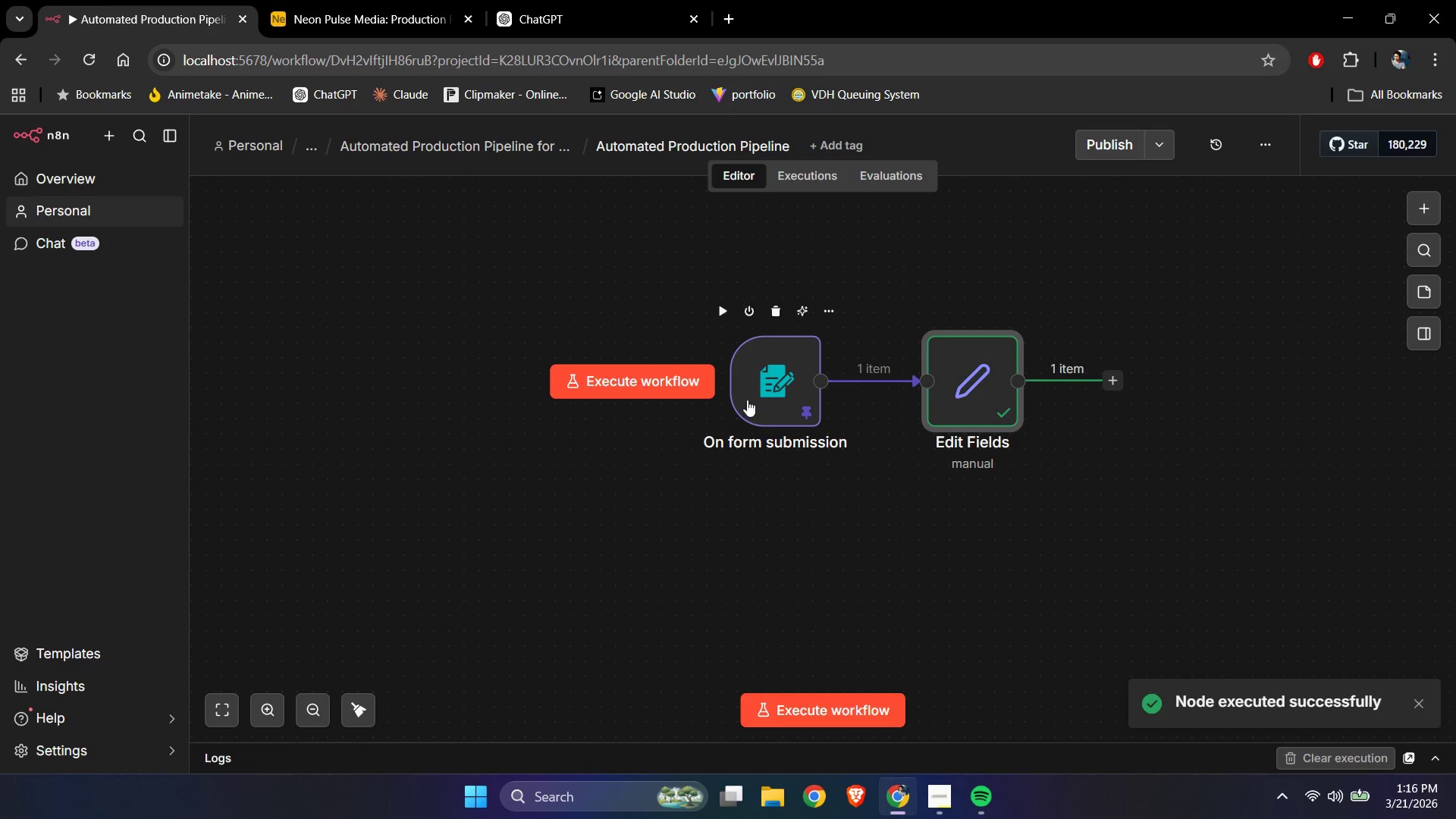 
left_click_drag(start_coordinate=[750, 387], to_coordinate=[554, 388])
 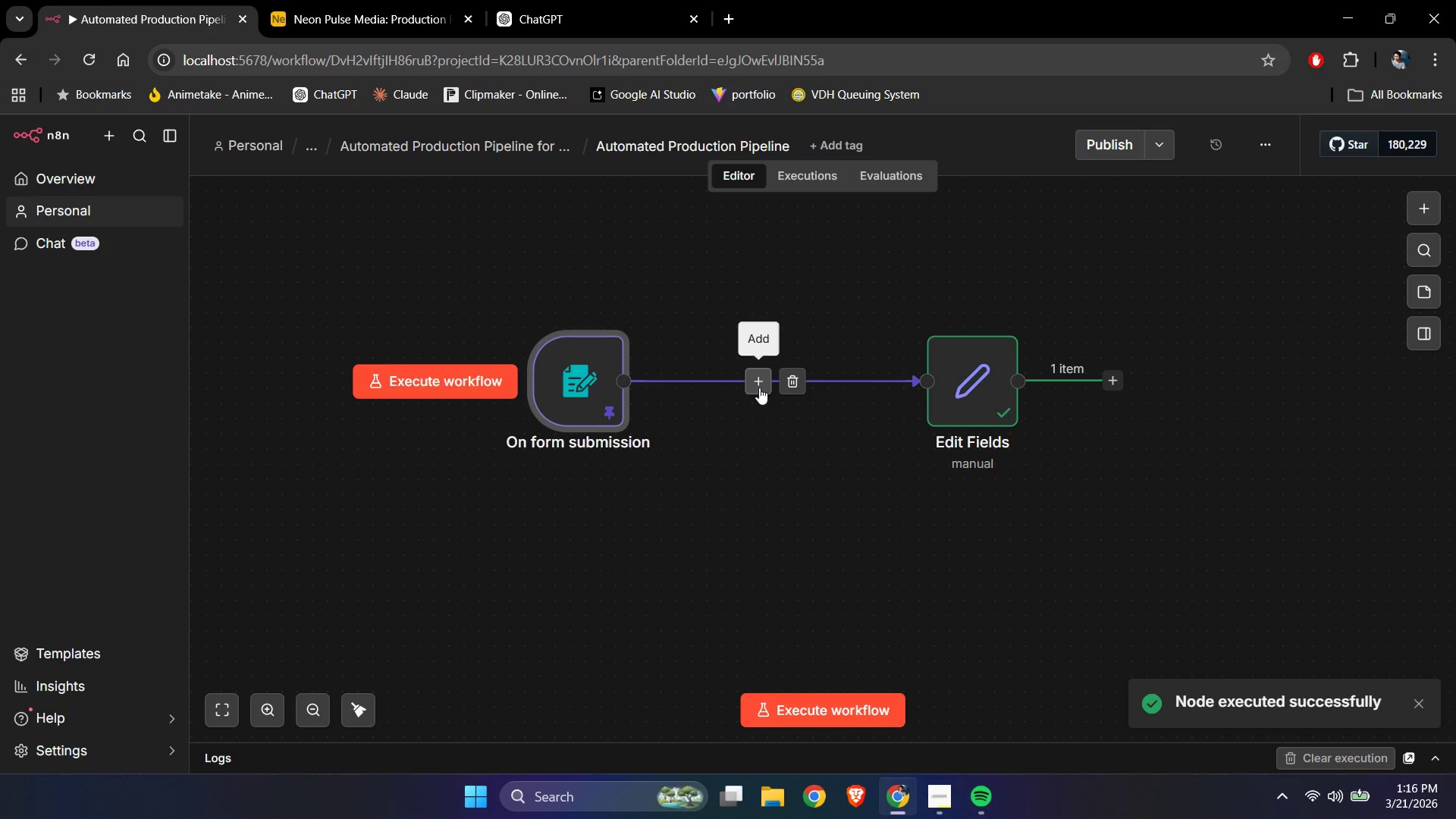 
left_click([759, 388])
 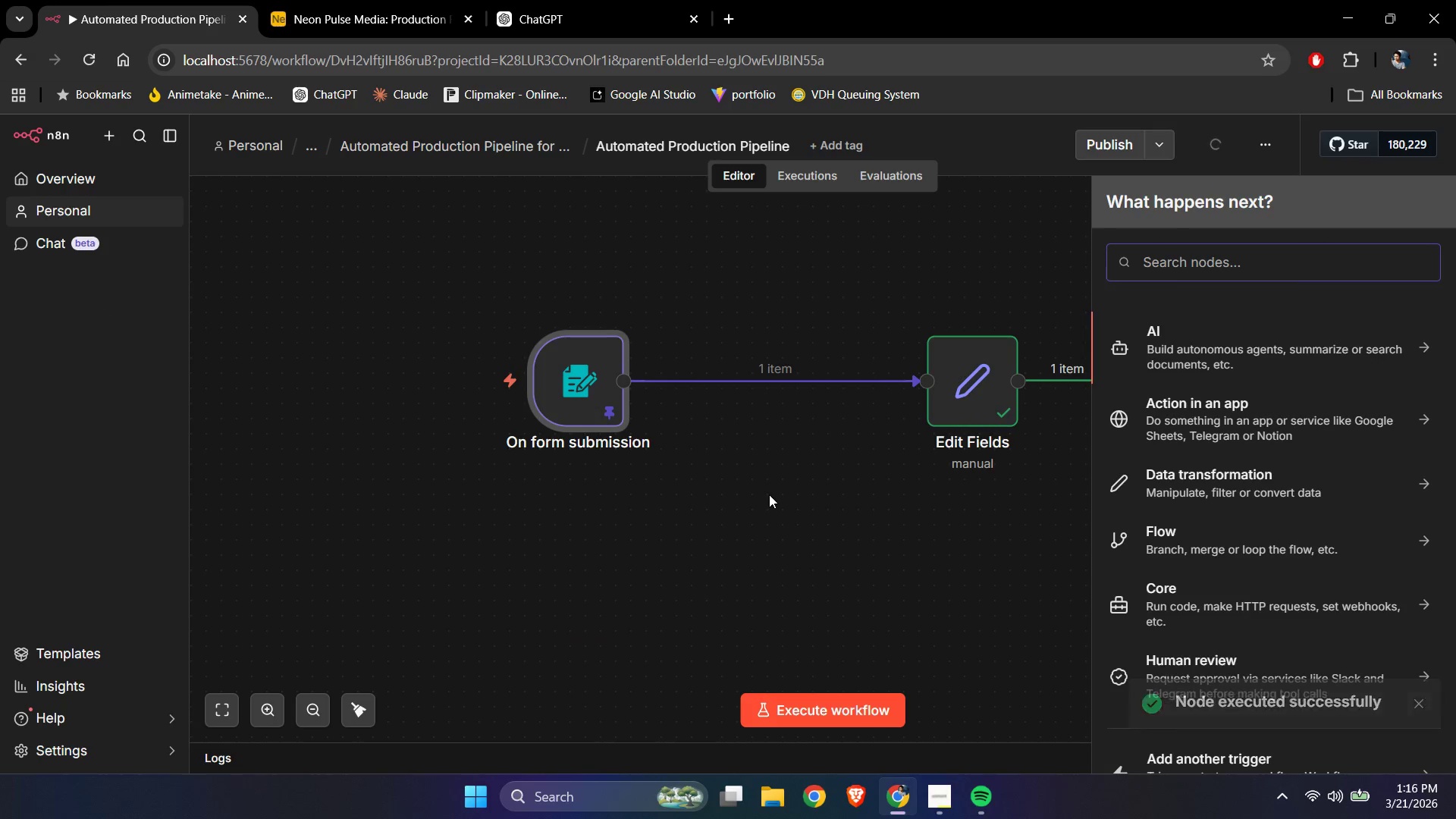 
type(javasc)
 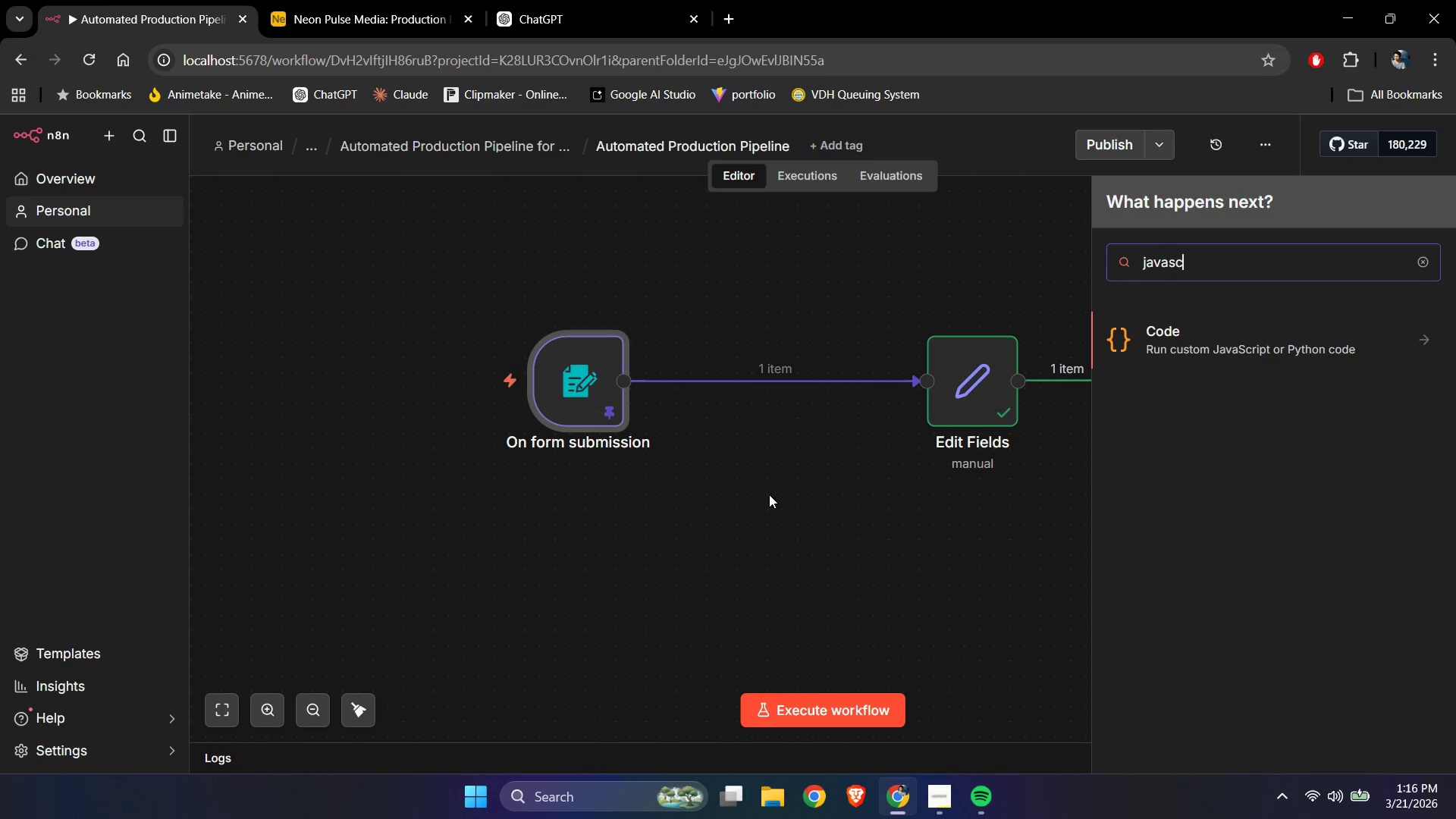 
key(Enter)
 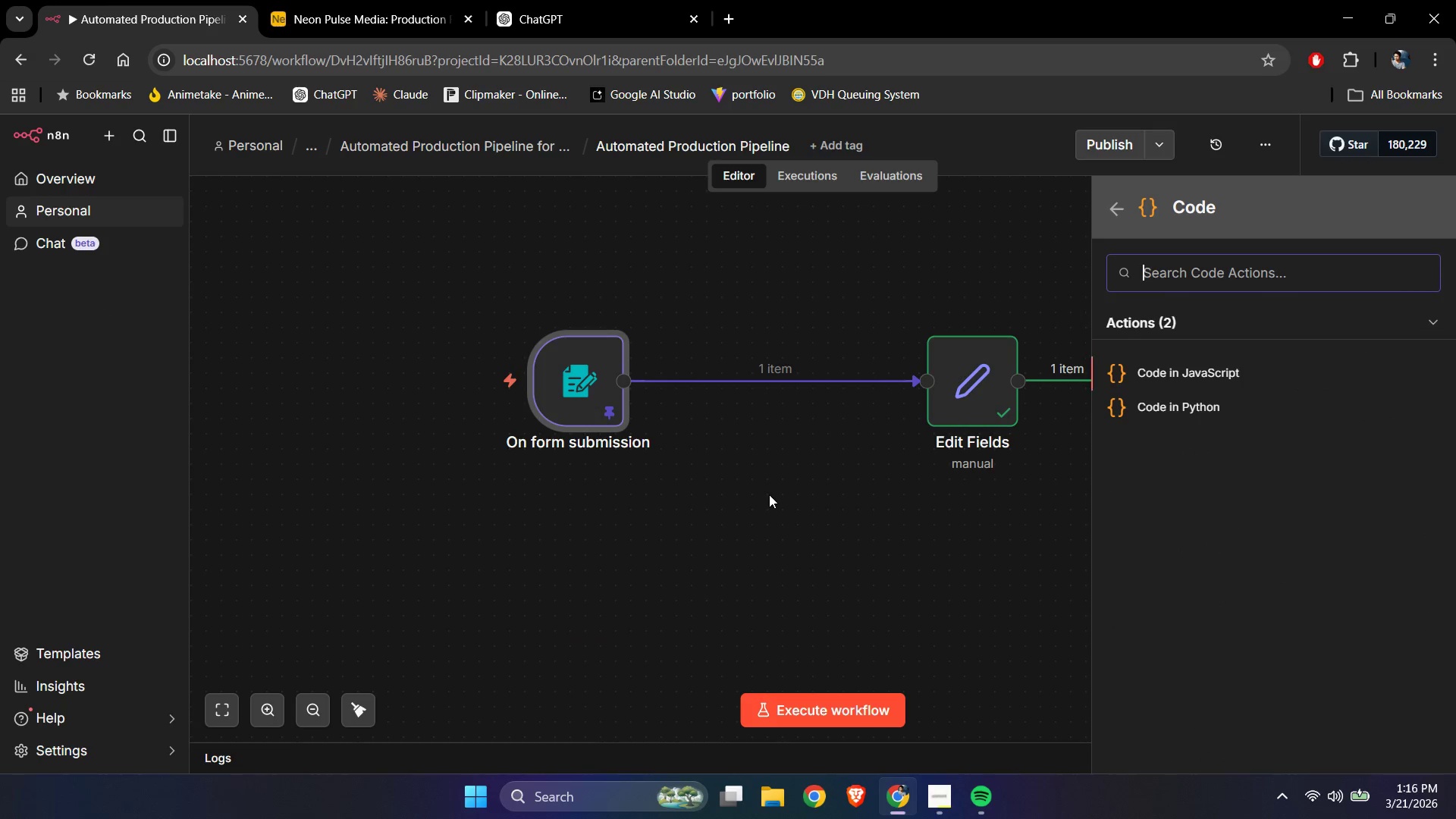 
key(Enter)
 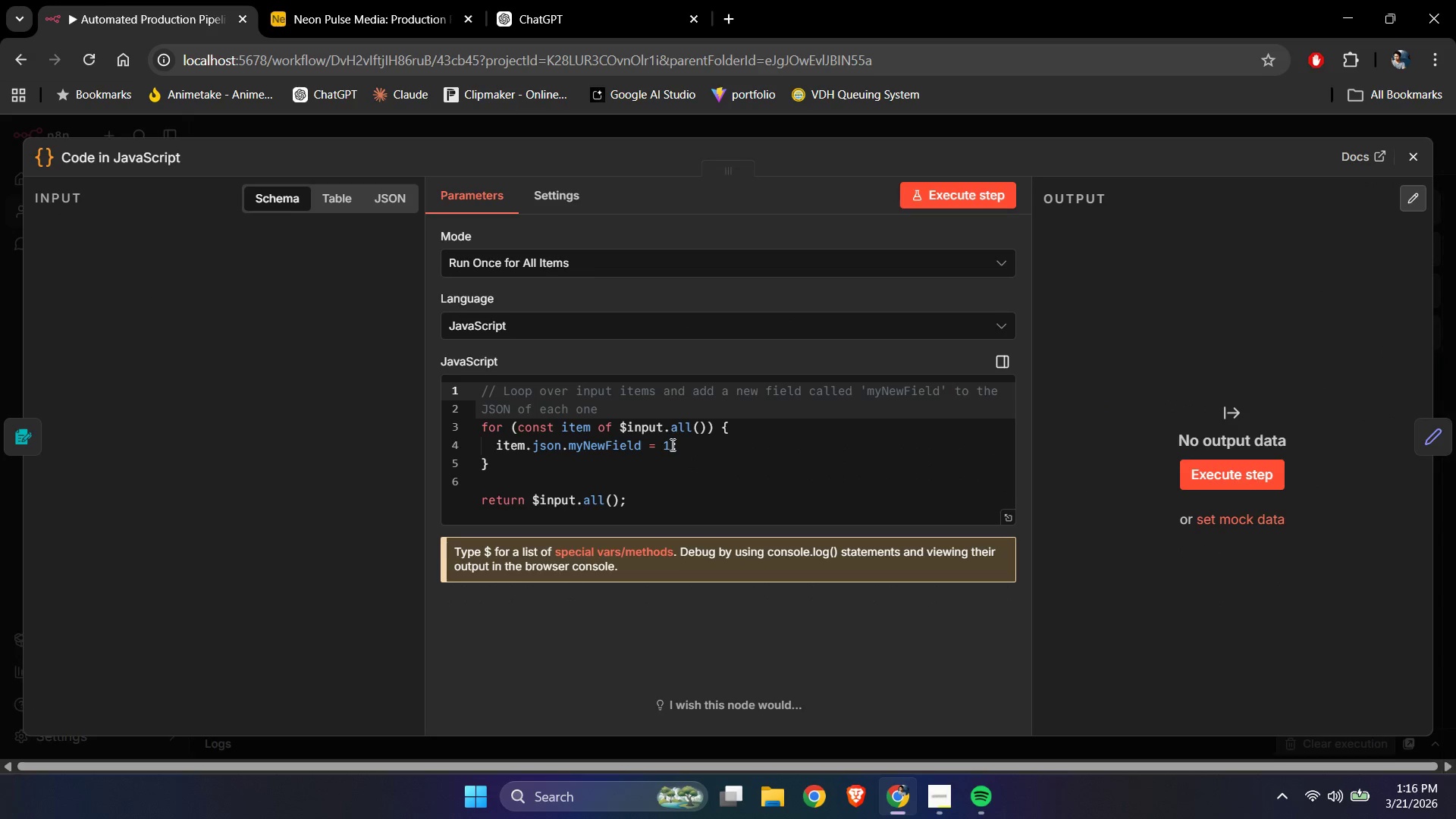 
key(Delete)
 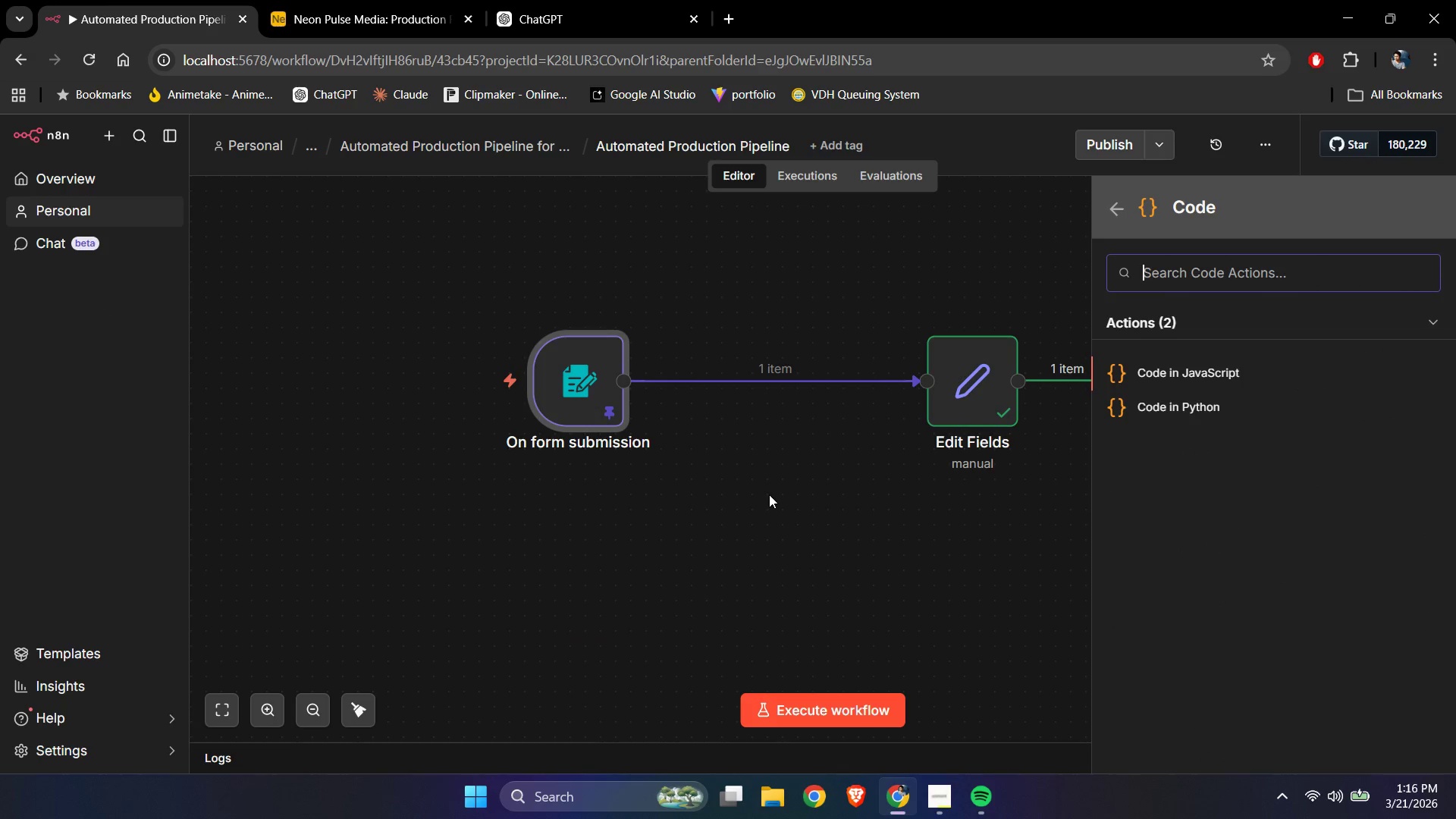 
left_click([654, 440])
 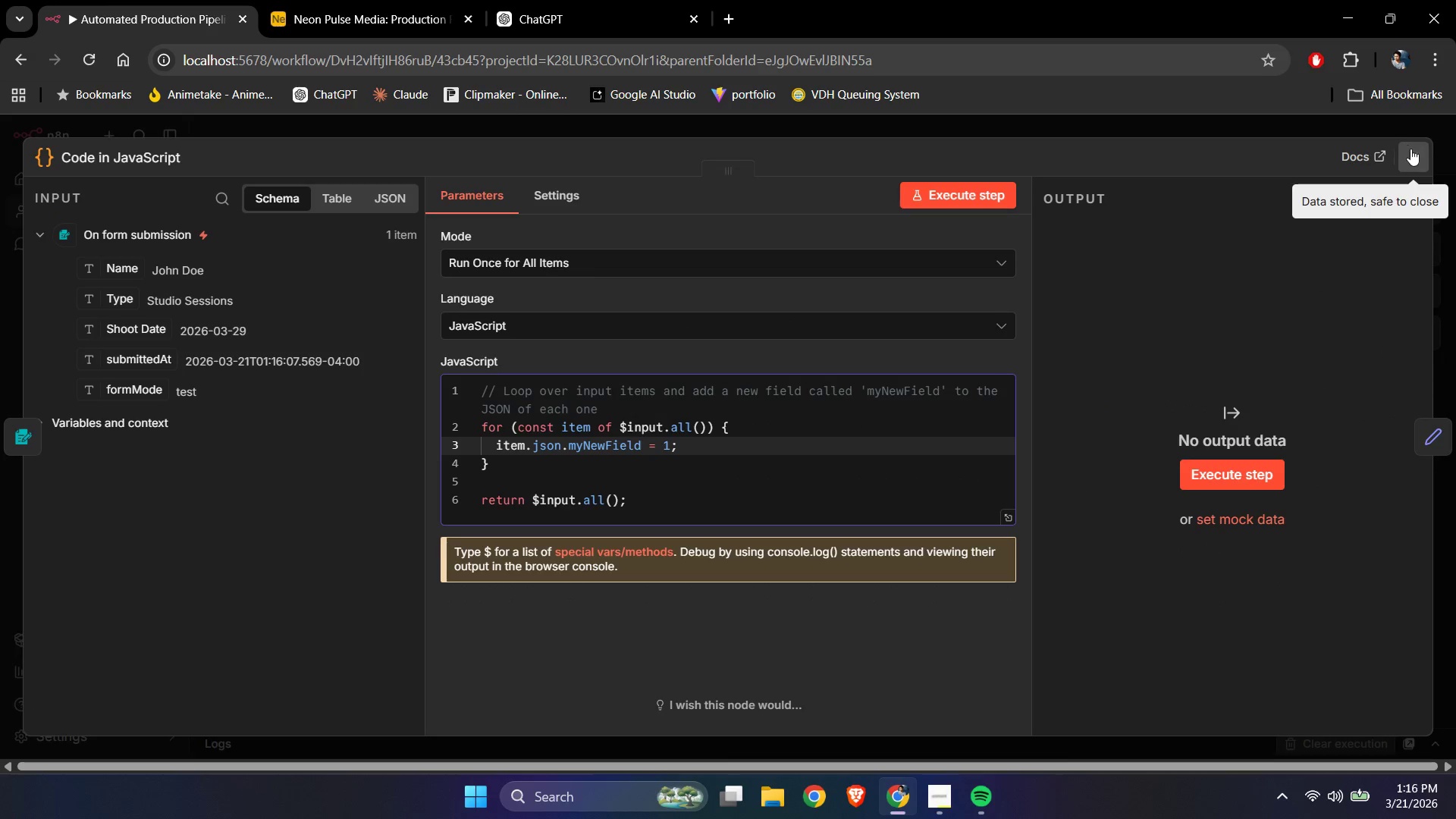 
left_click([1410, 149])
 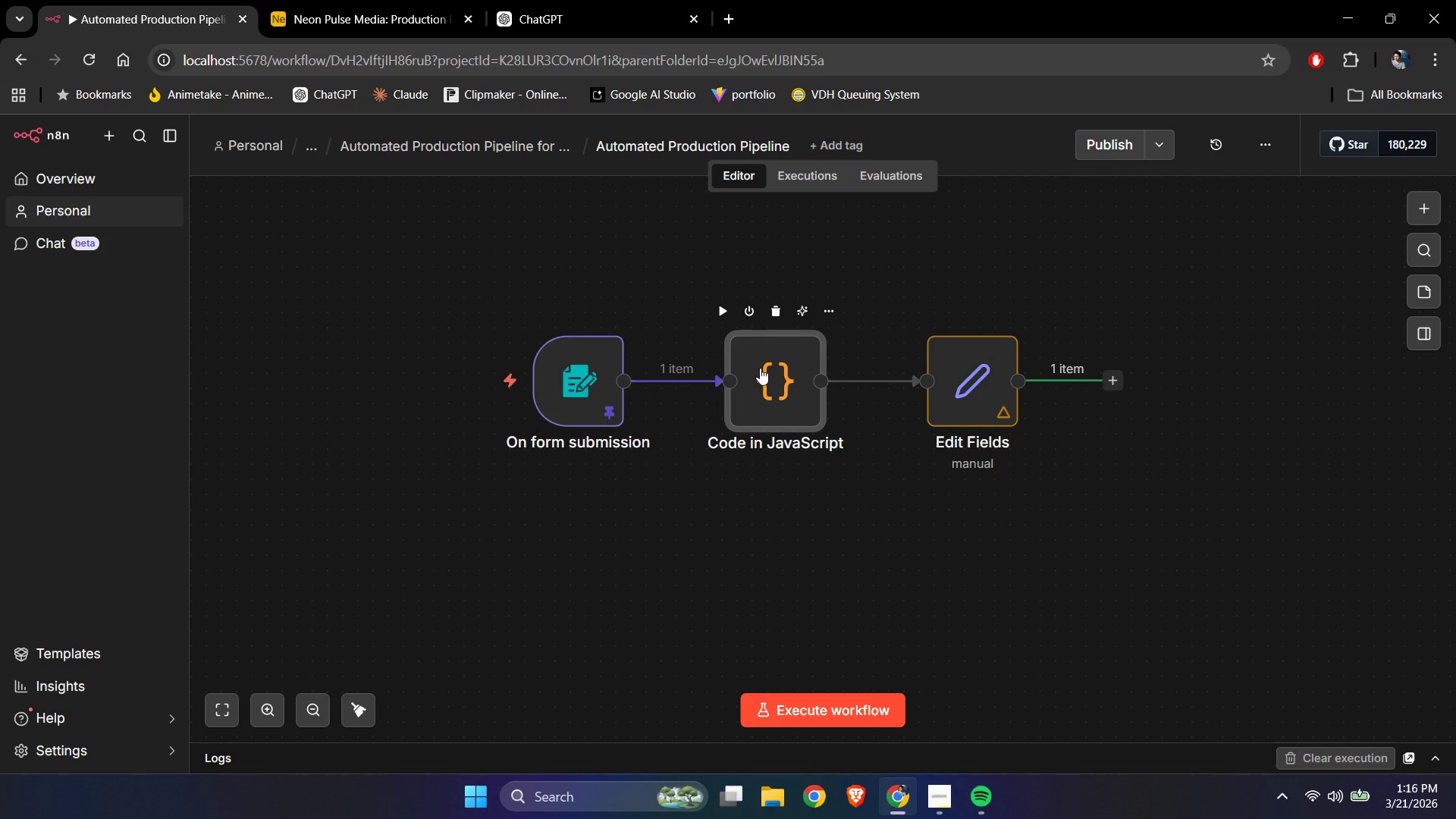 
double_click([764, 368])
 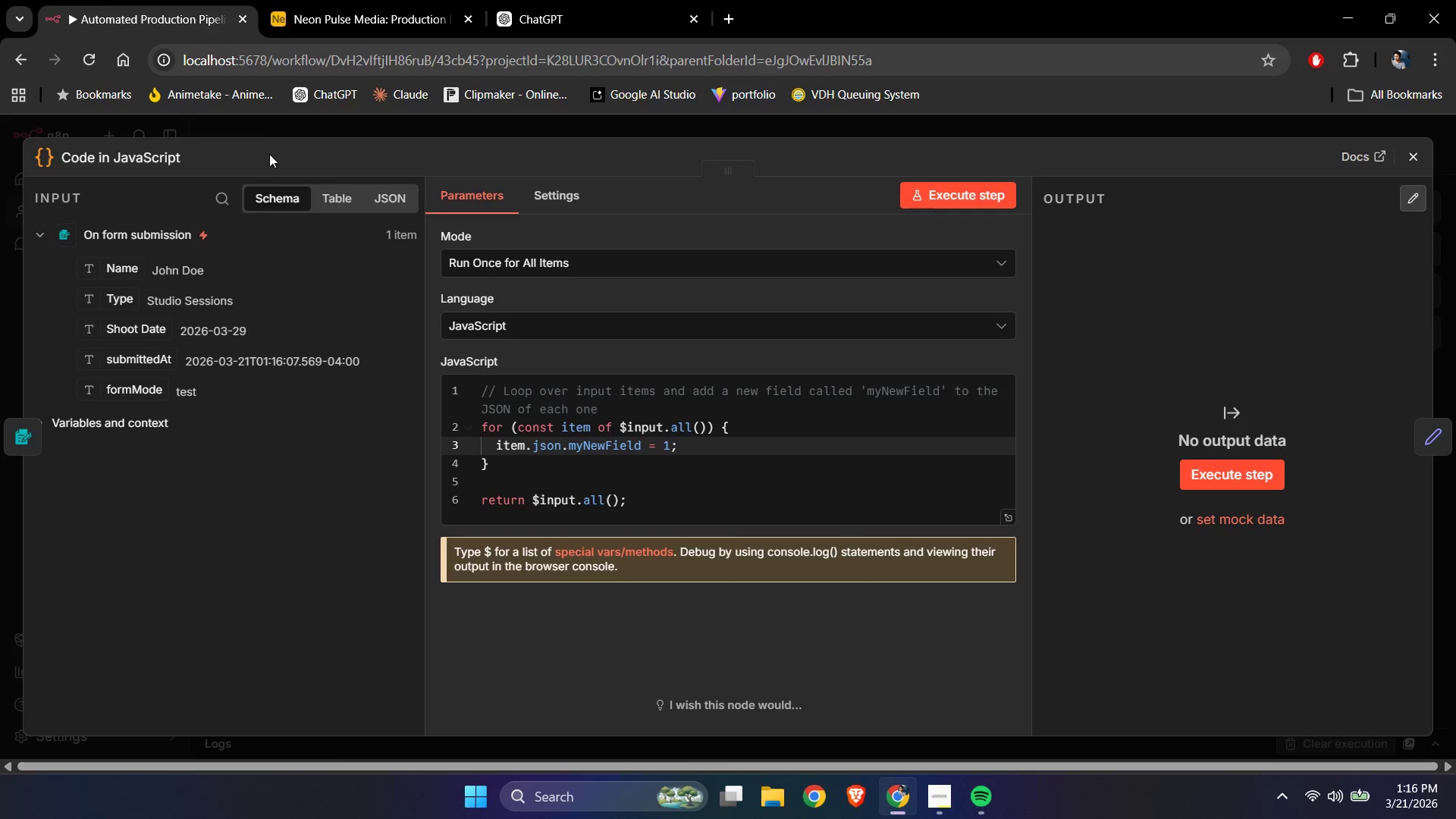 
left_click([152, 153])
 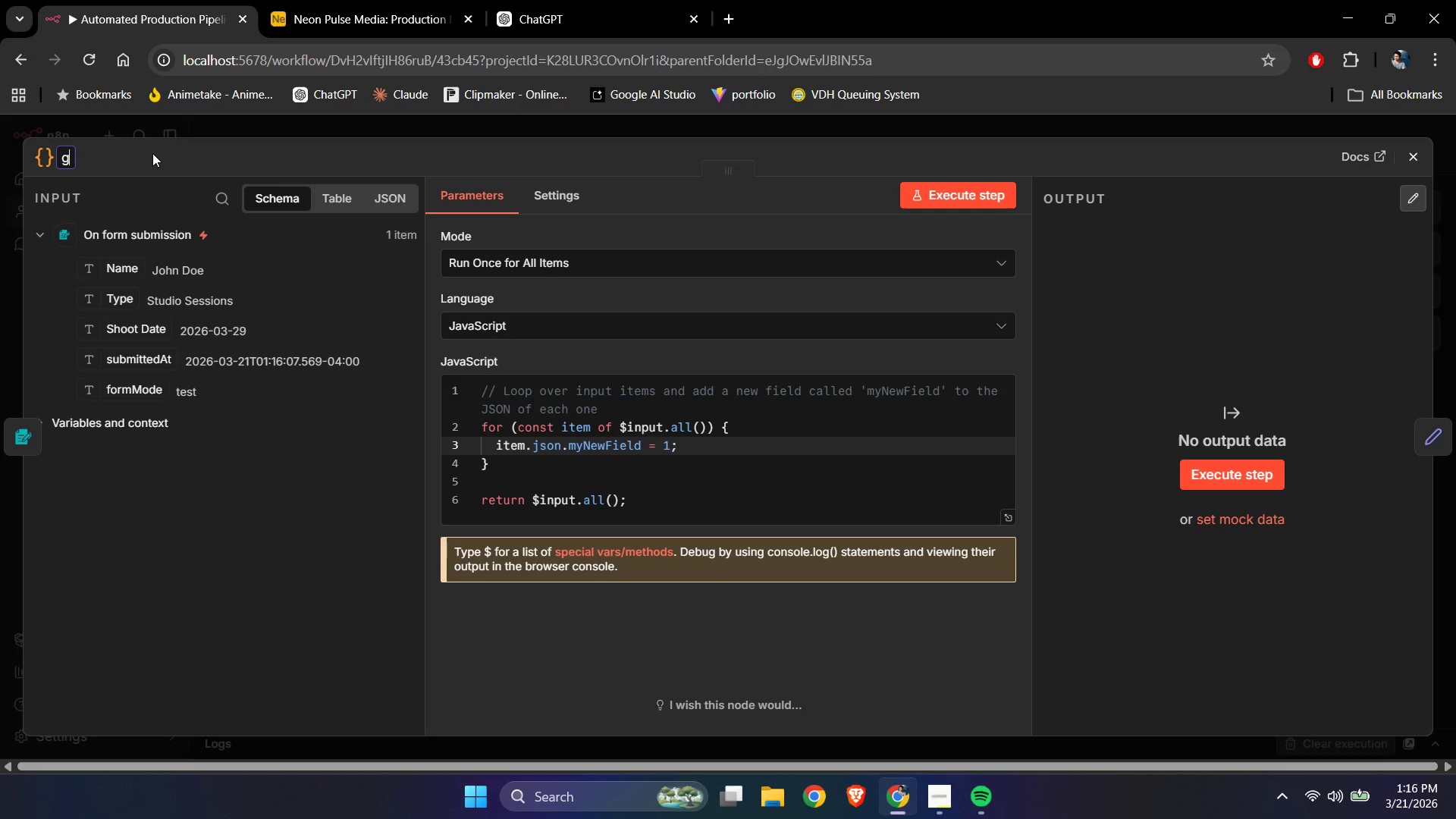 
type(generate uid)
 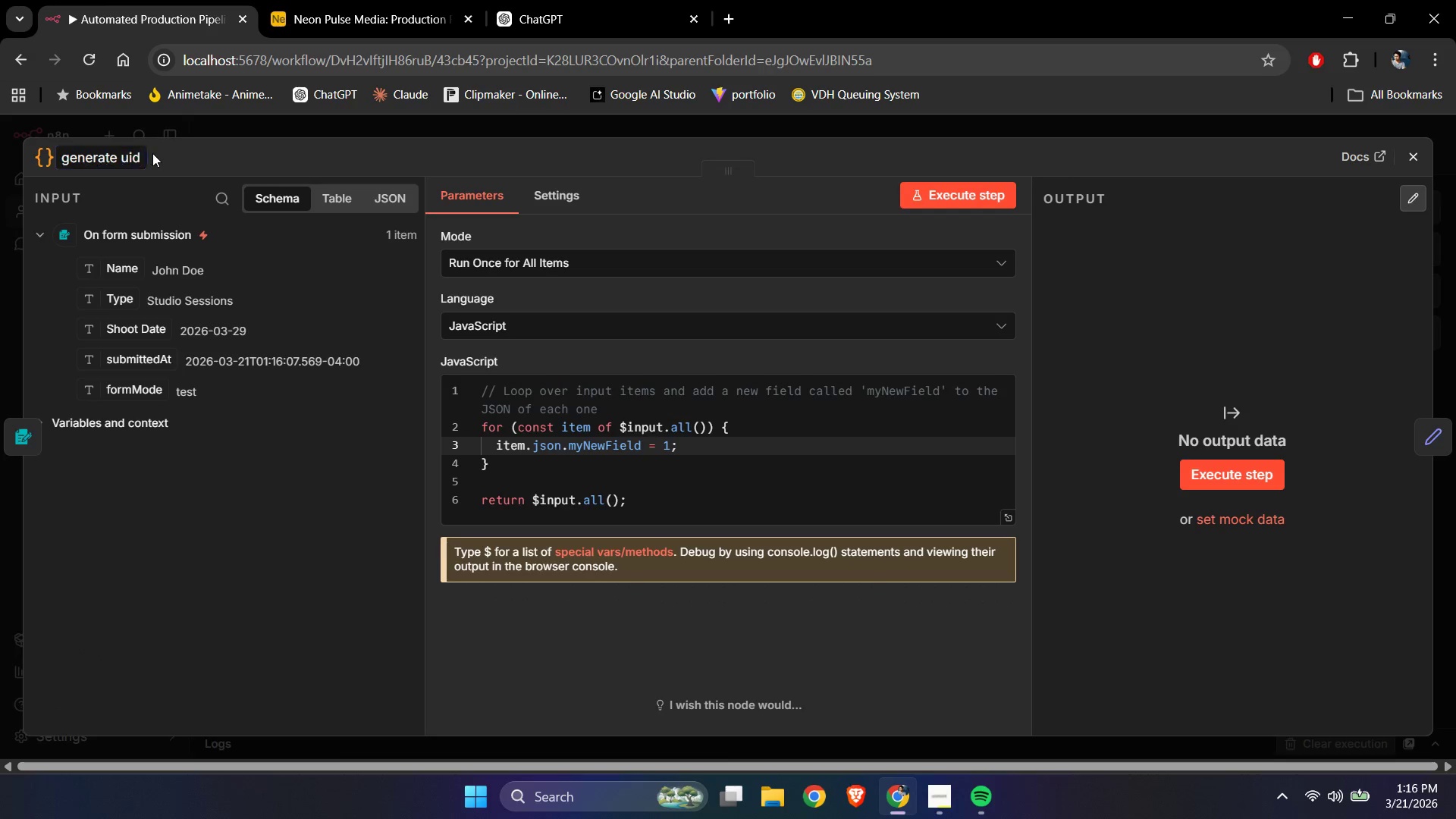 
key(Enter)
 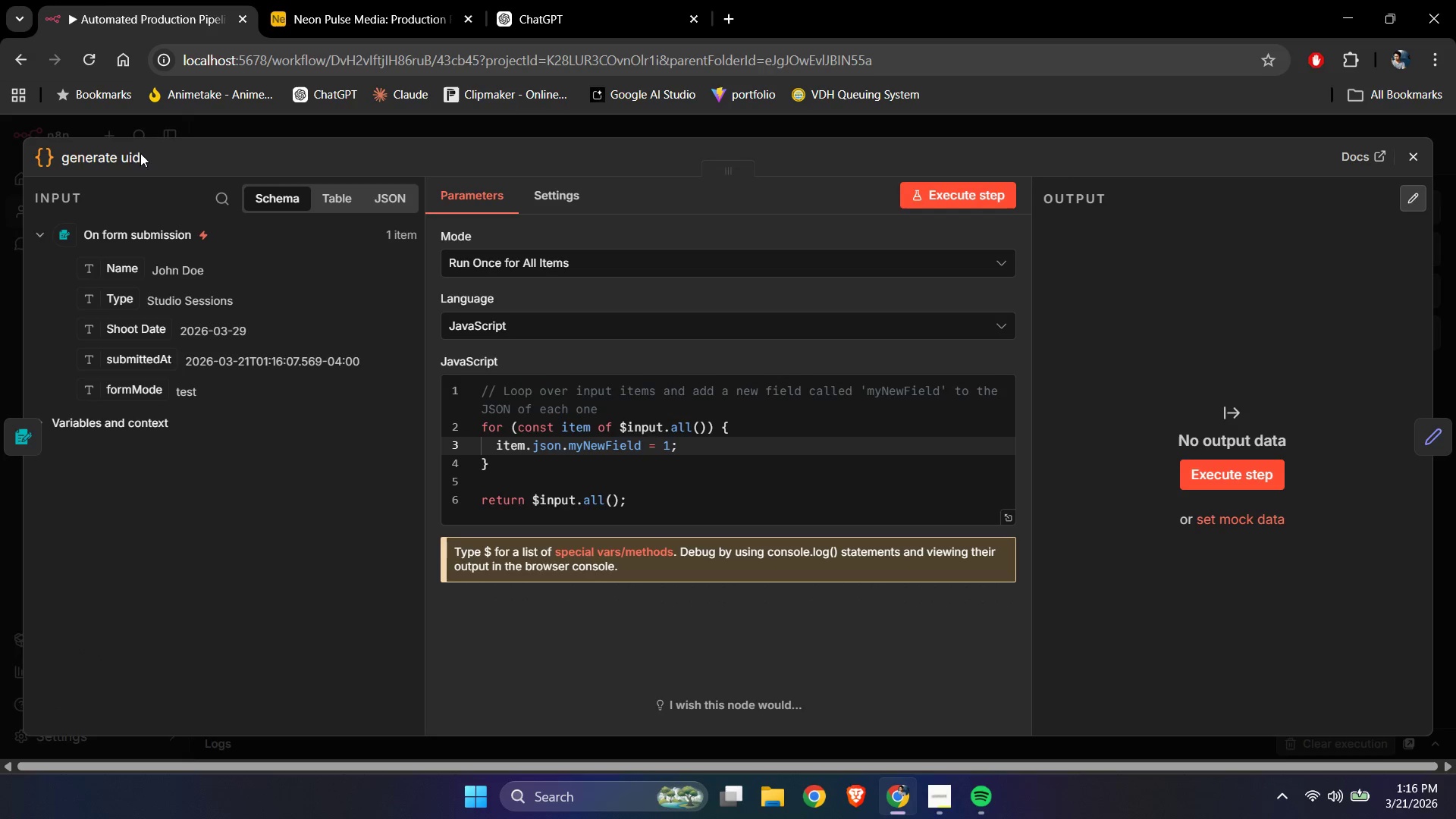 
left_click([120, 152])
 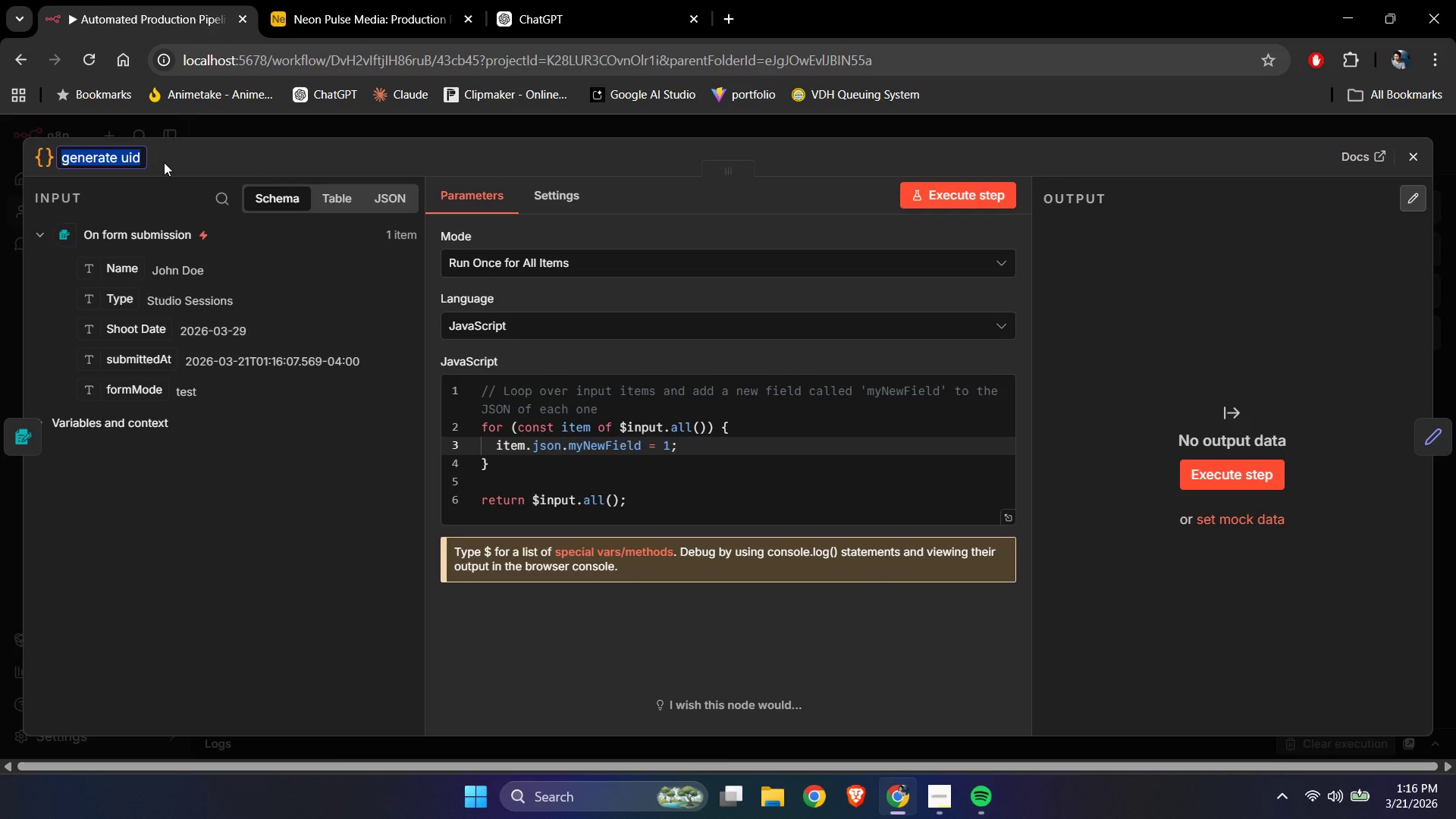 
key(ArrowRight)
 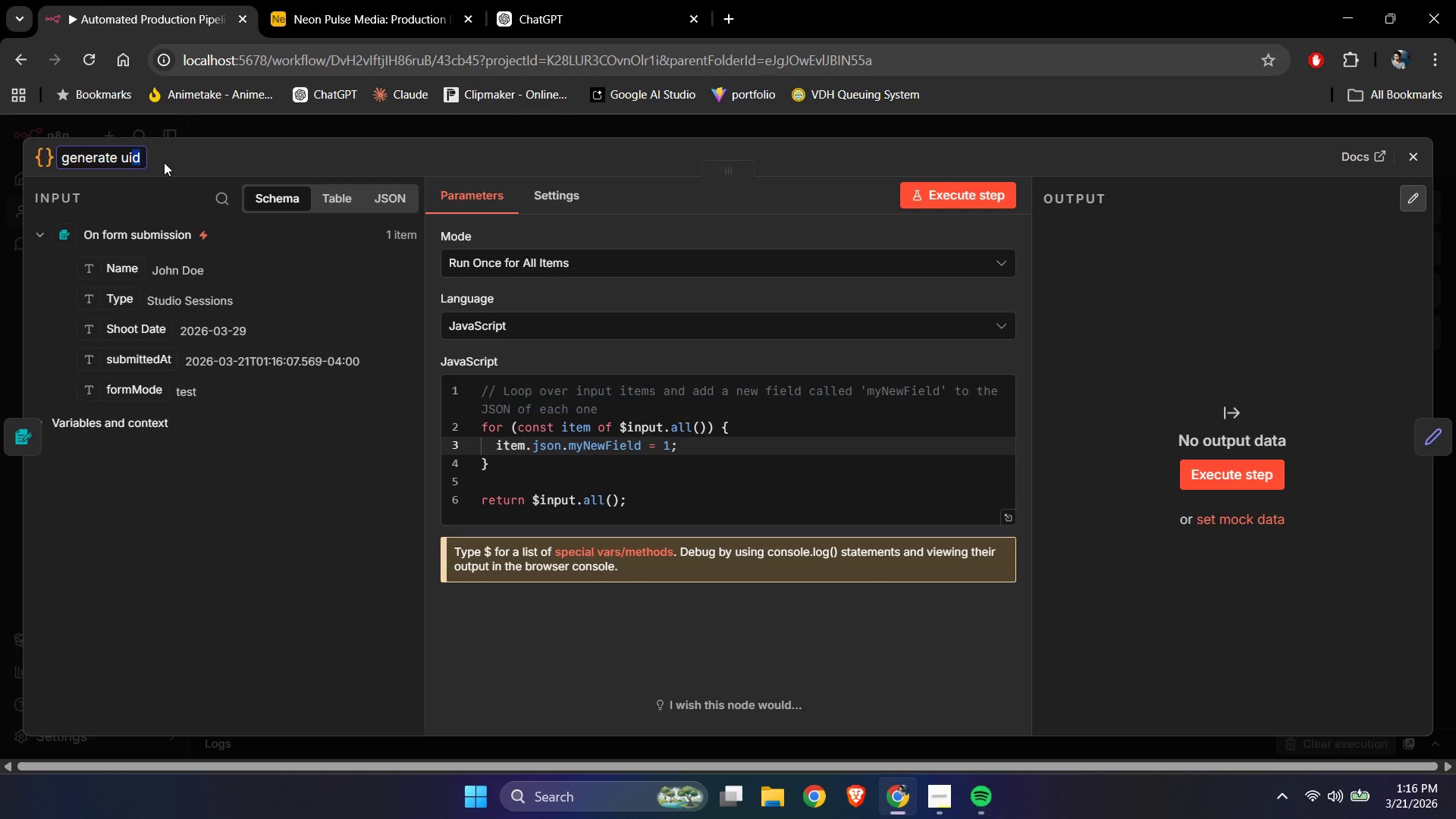 
key(Shift+ArrowLeft)
 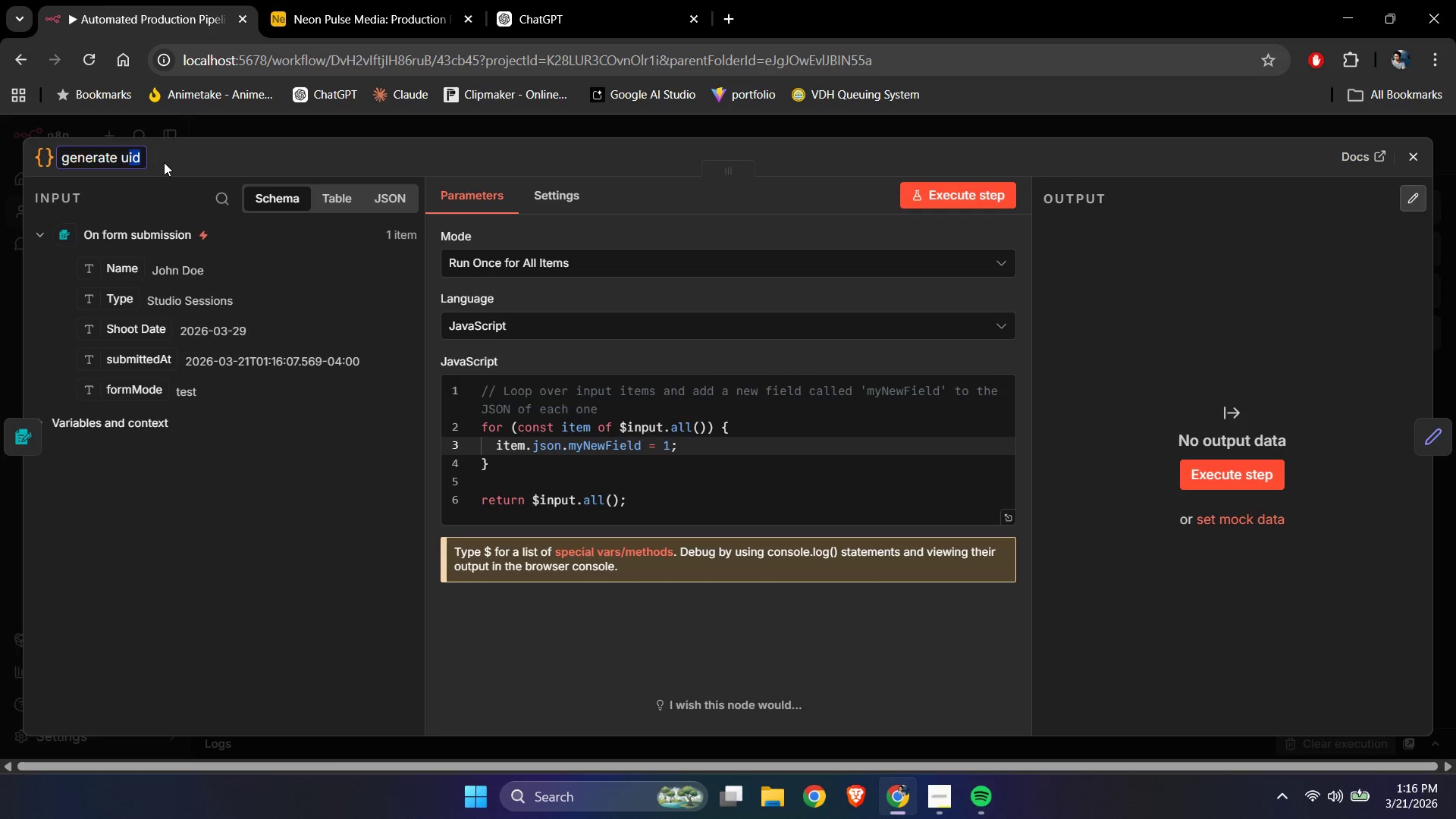 
key(Shift+ArrowLeft)
 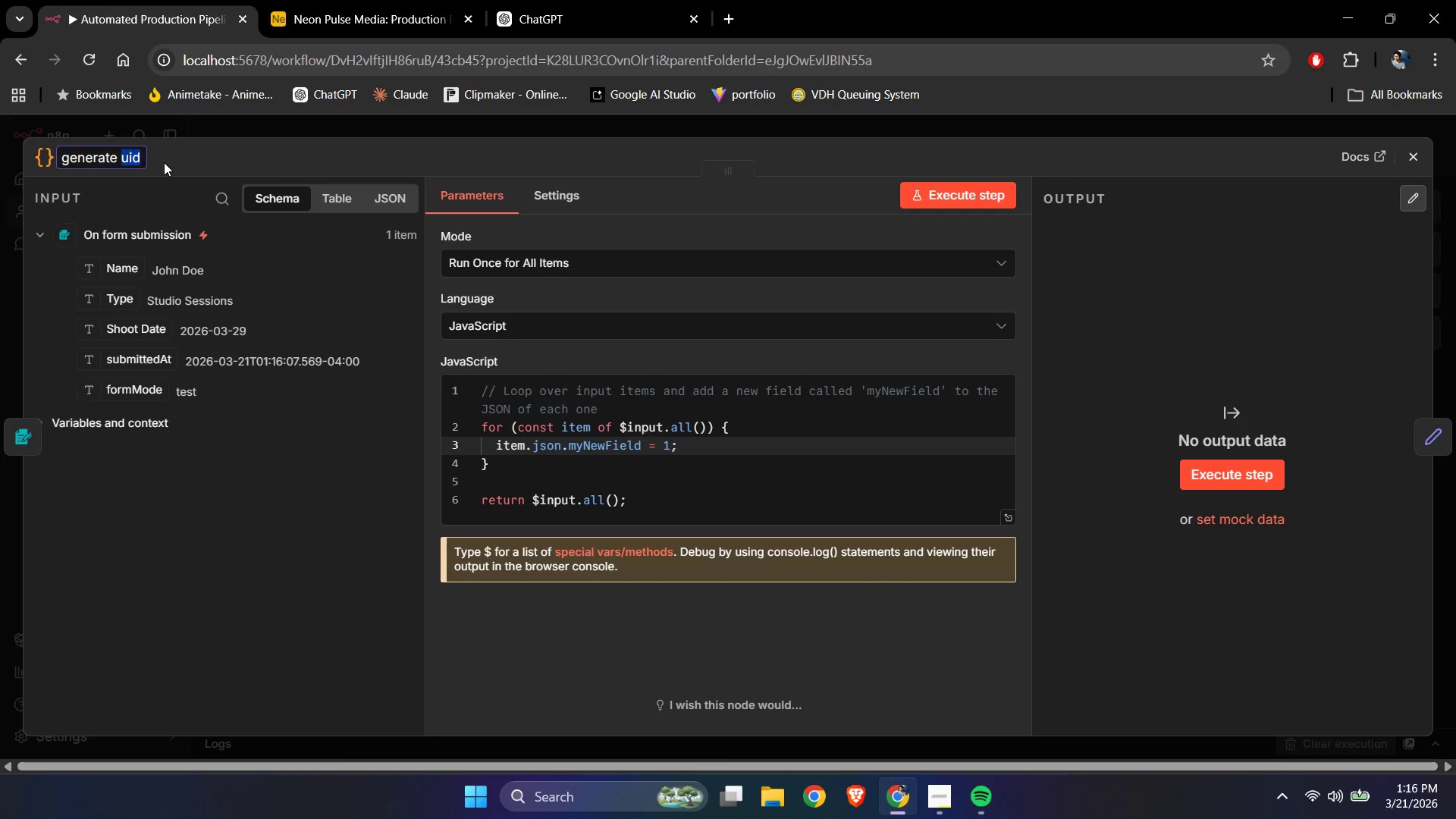 
key(Shift+ArrowLeft)
 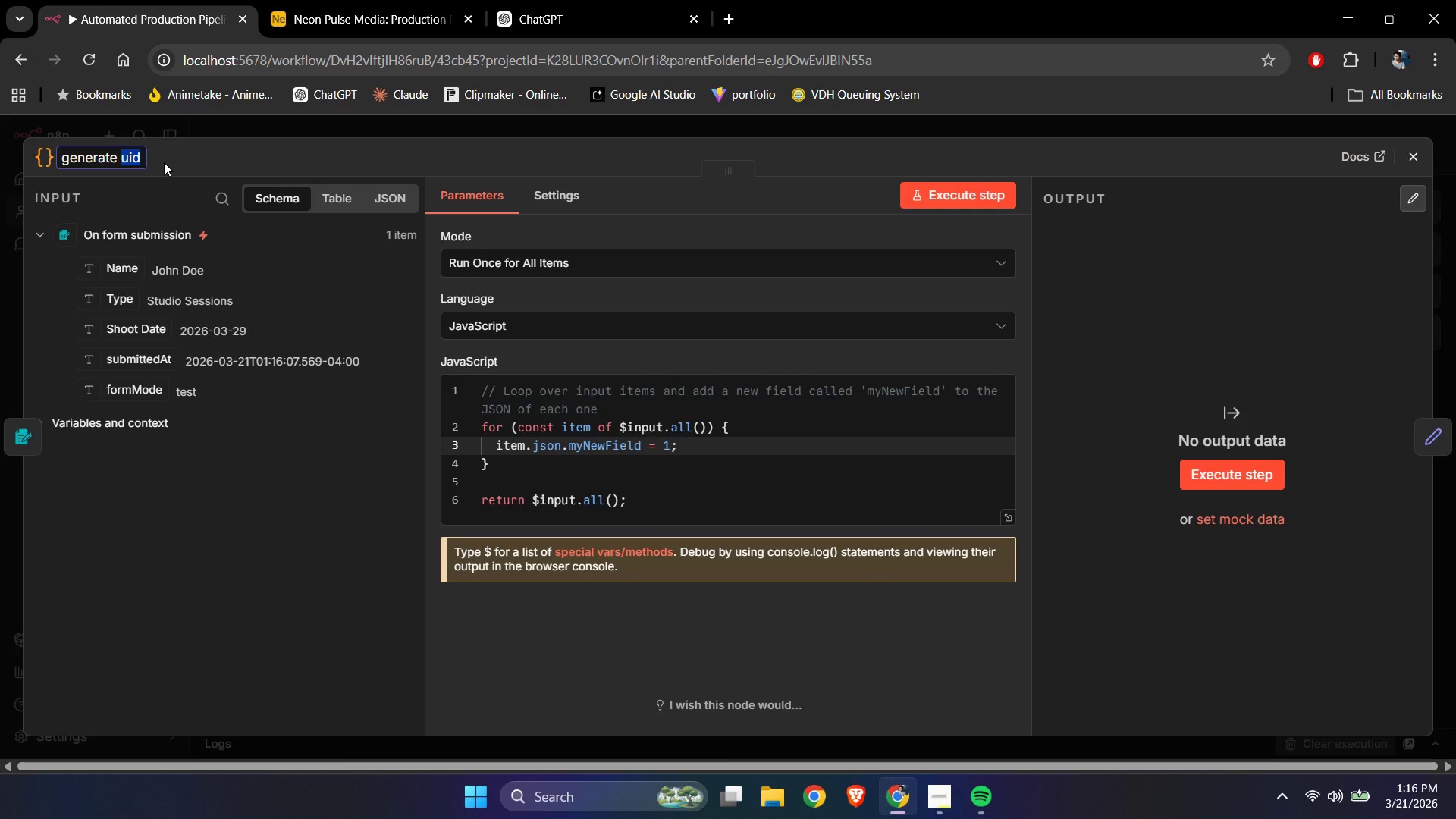 
type(prject)
key(Backspace)
key(Backspace)
key(Backspace)
key(Backspace)
type(oject_id)
 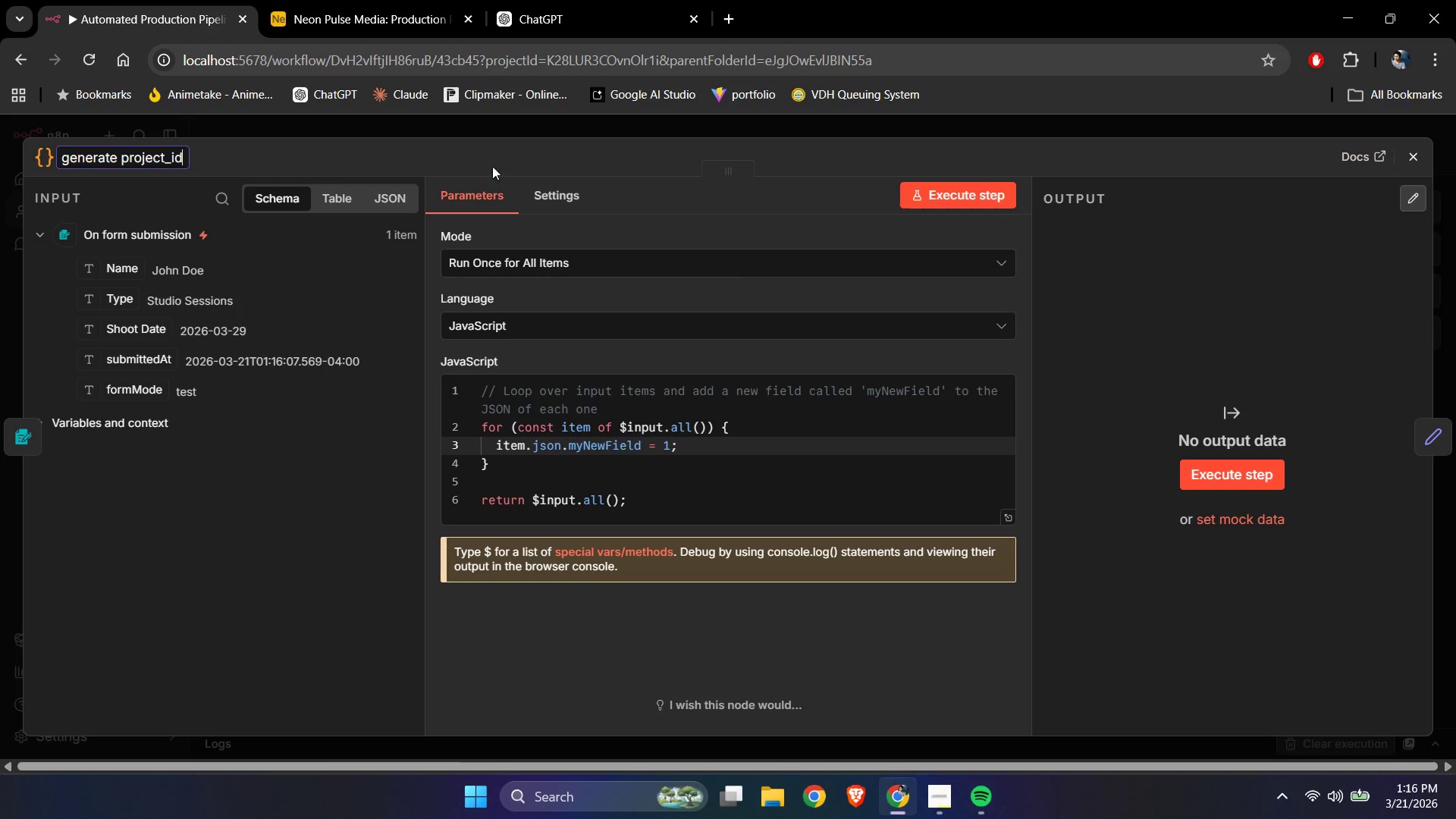 
left_click([601, 155])
 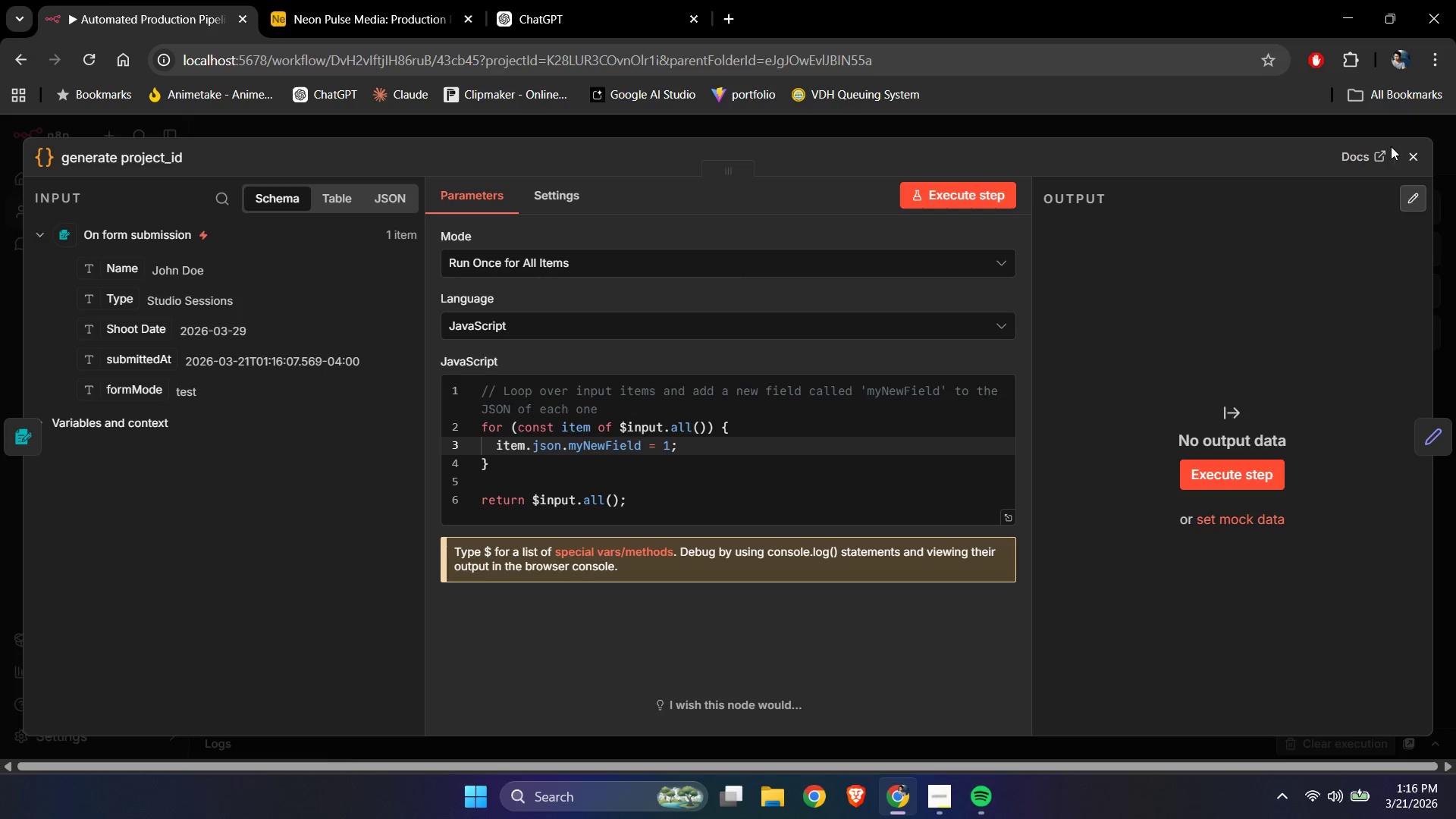 
left_click([1410, 157])
 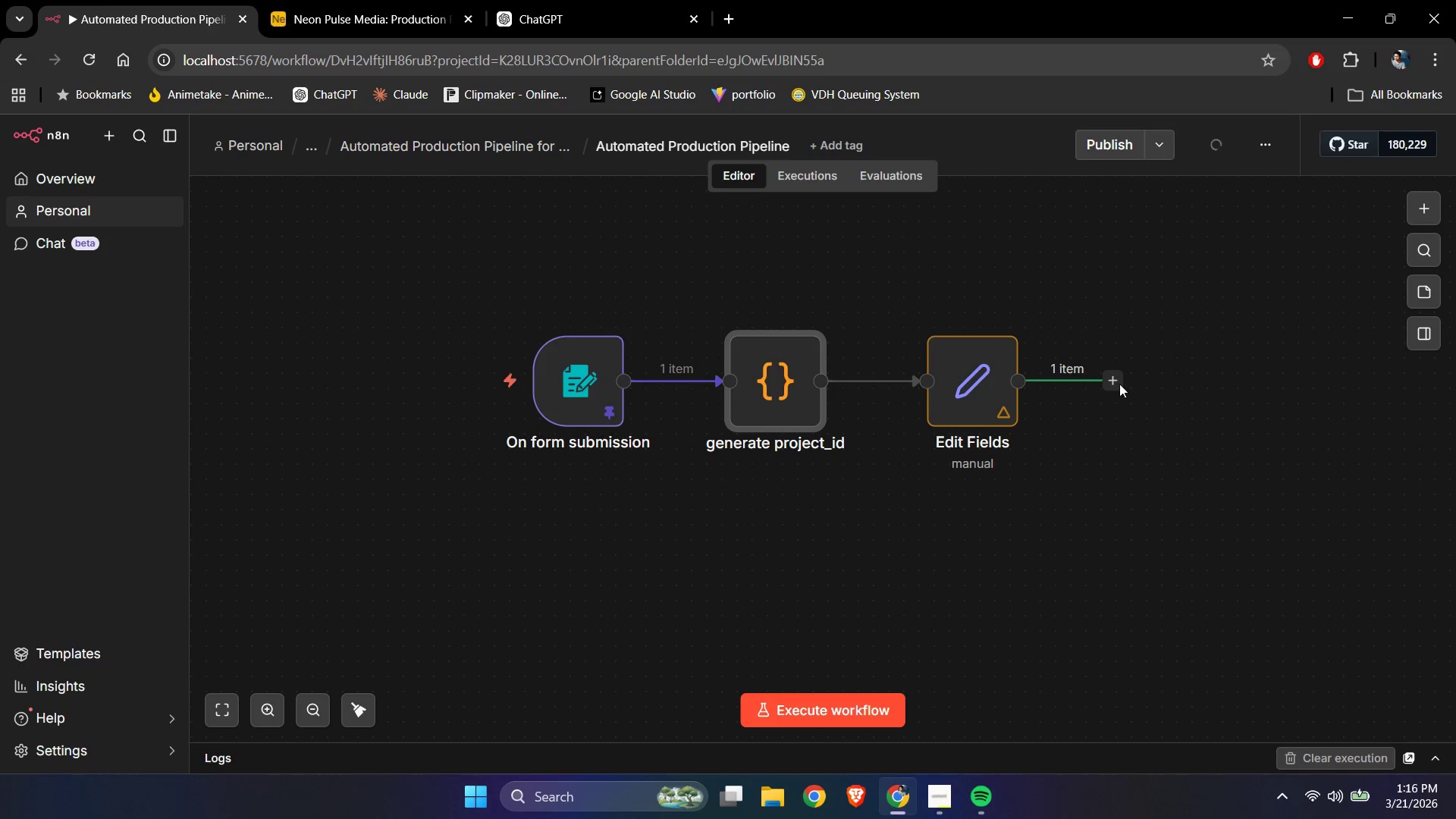 
left_click([1068, 484])
 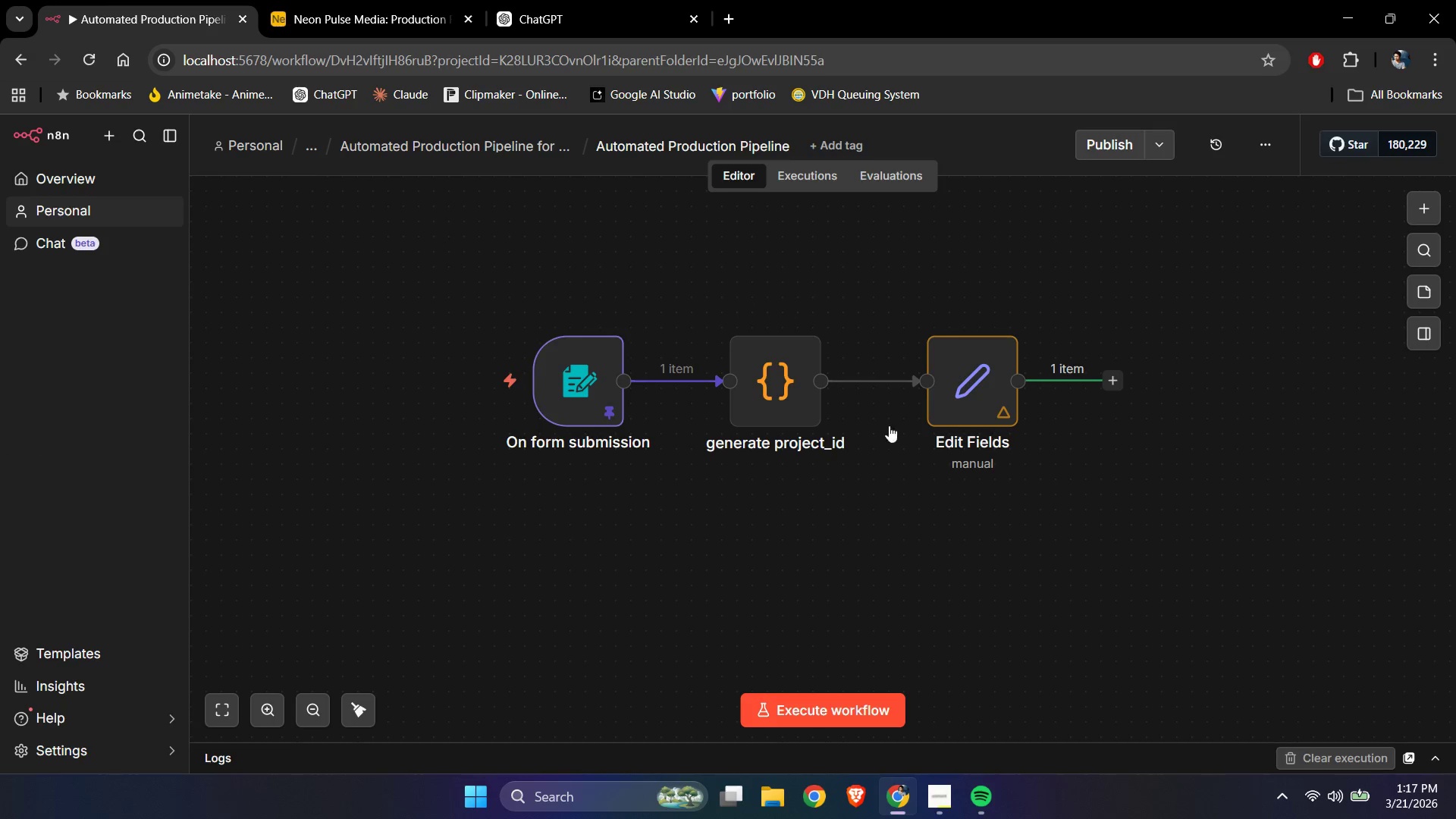 
left_click([946, 789])